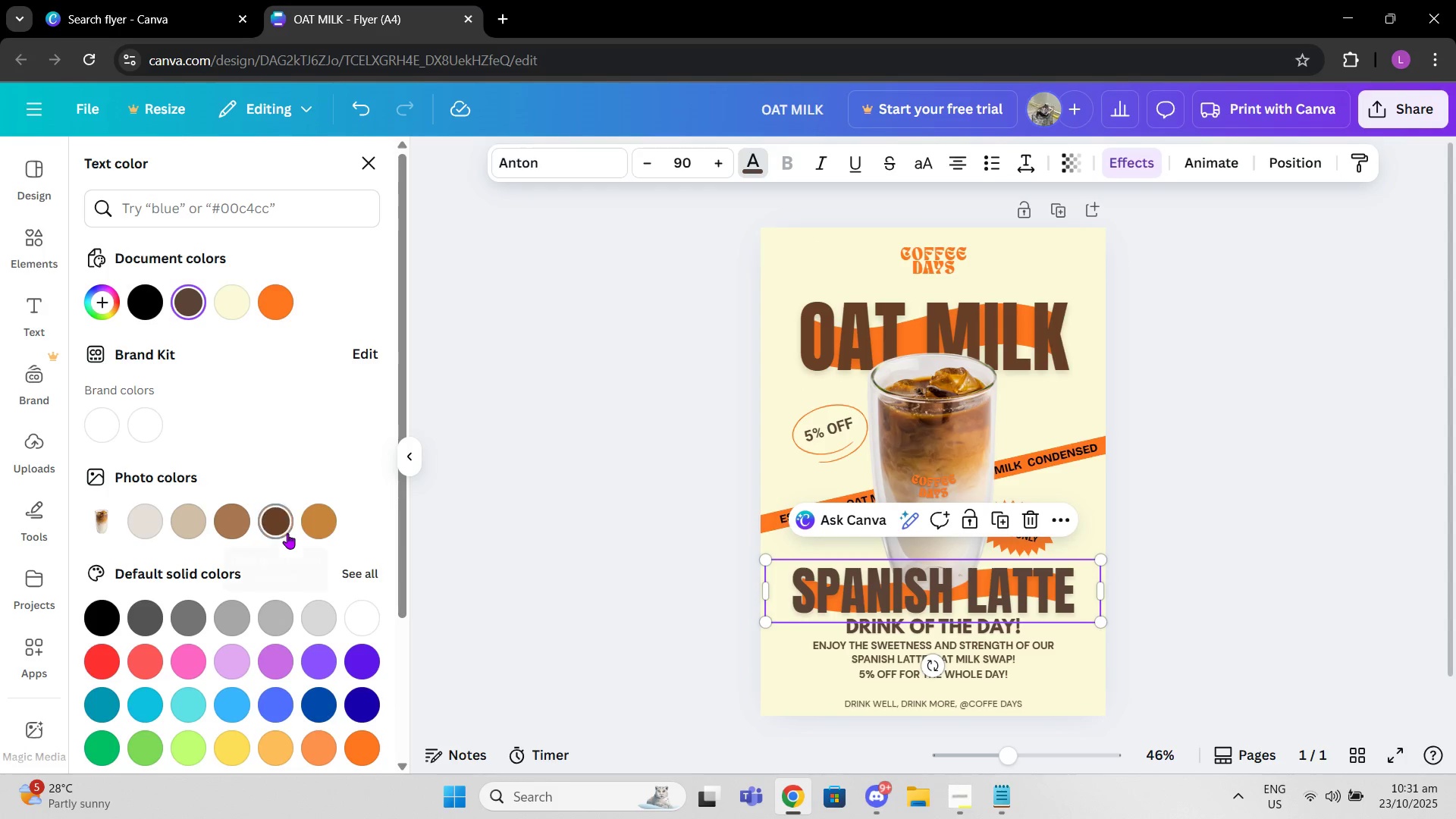 
left_click([287, 533])
 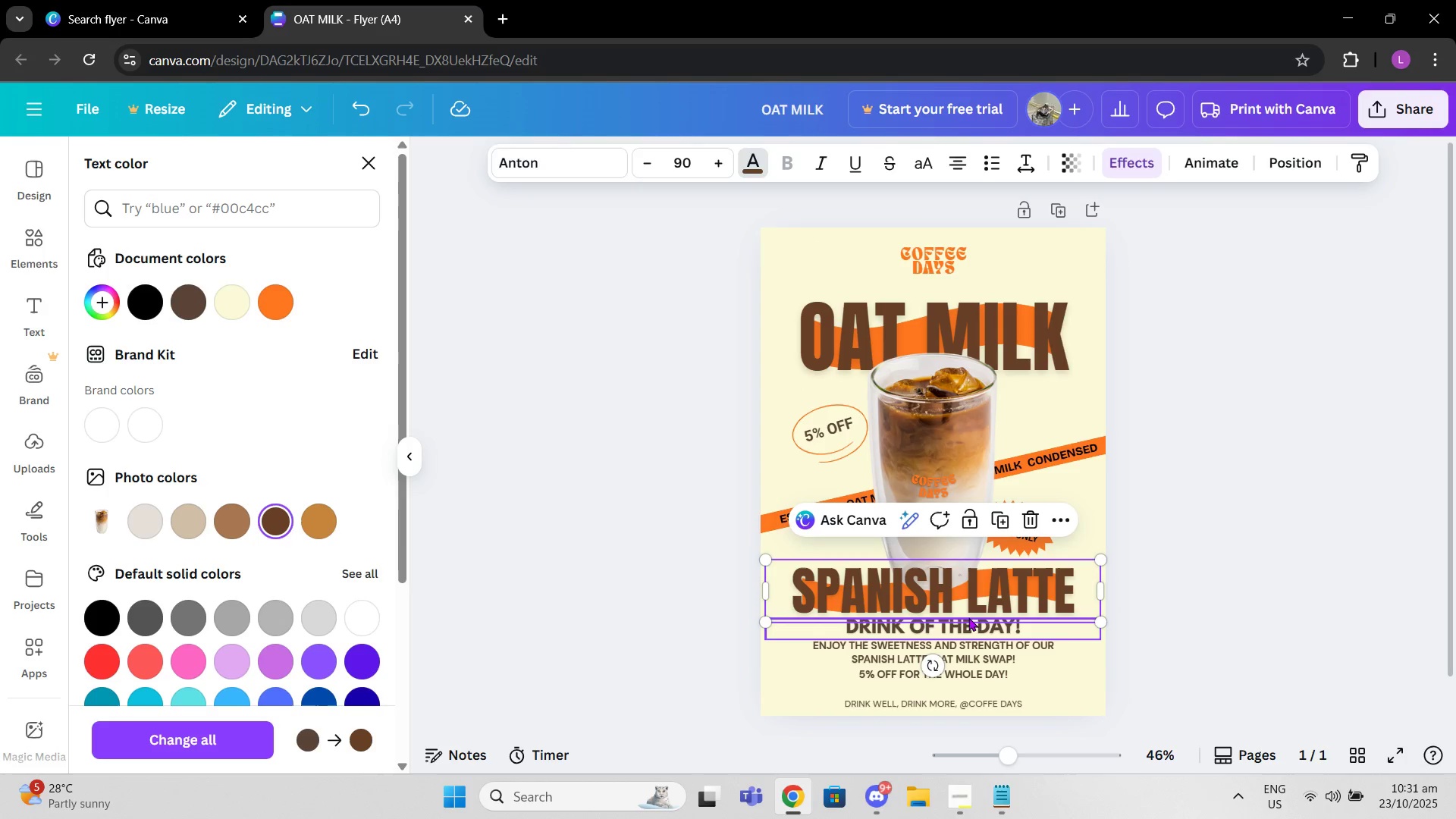 
left_click([967, 626])
 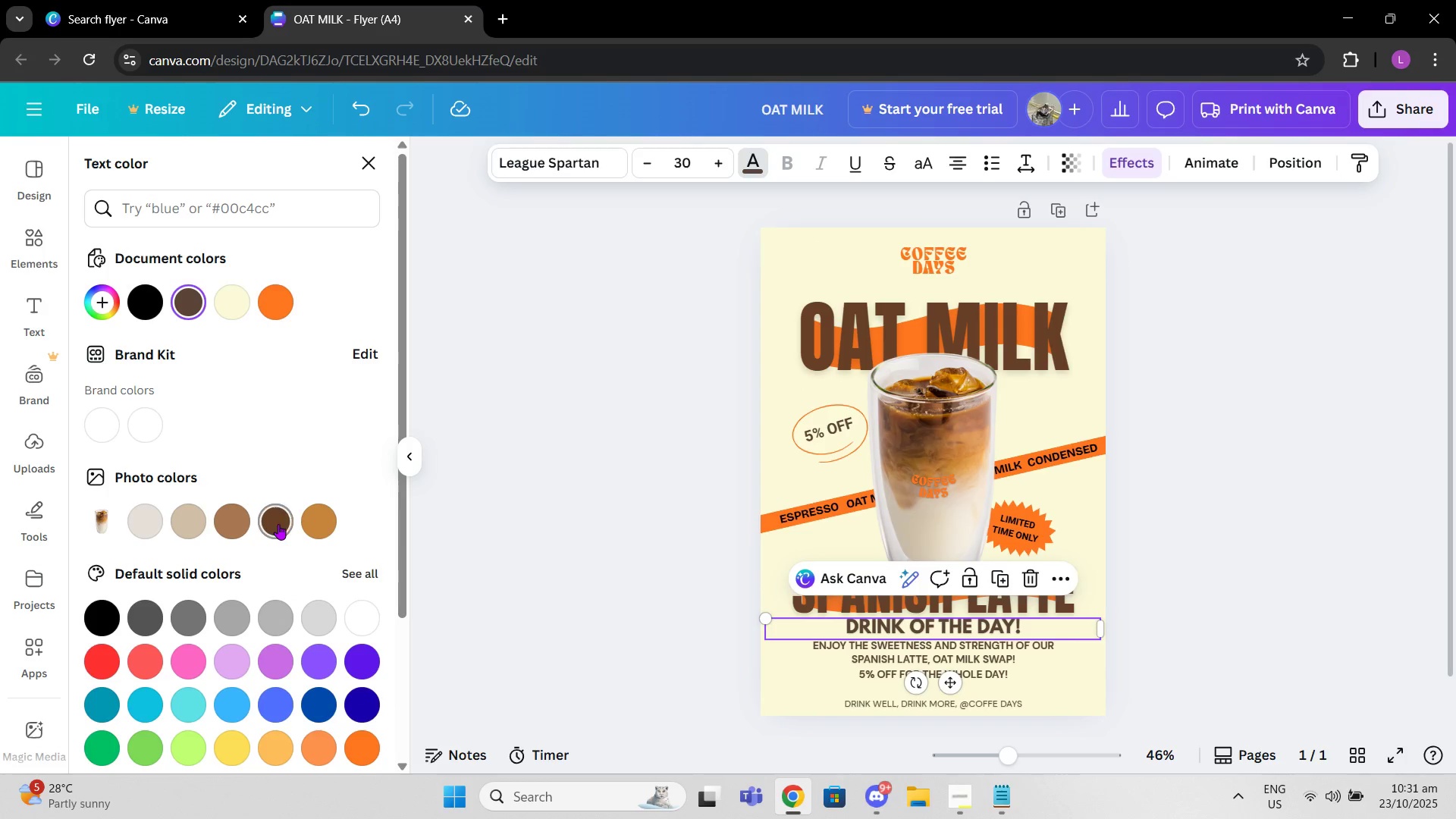 
left_click([278, 524])
 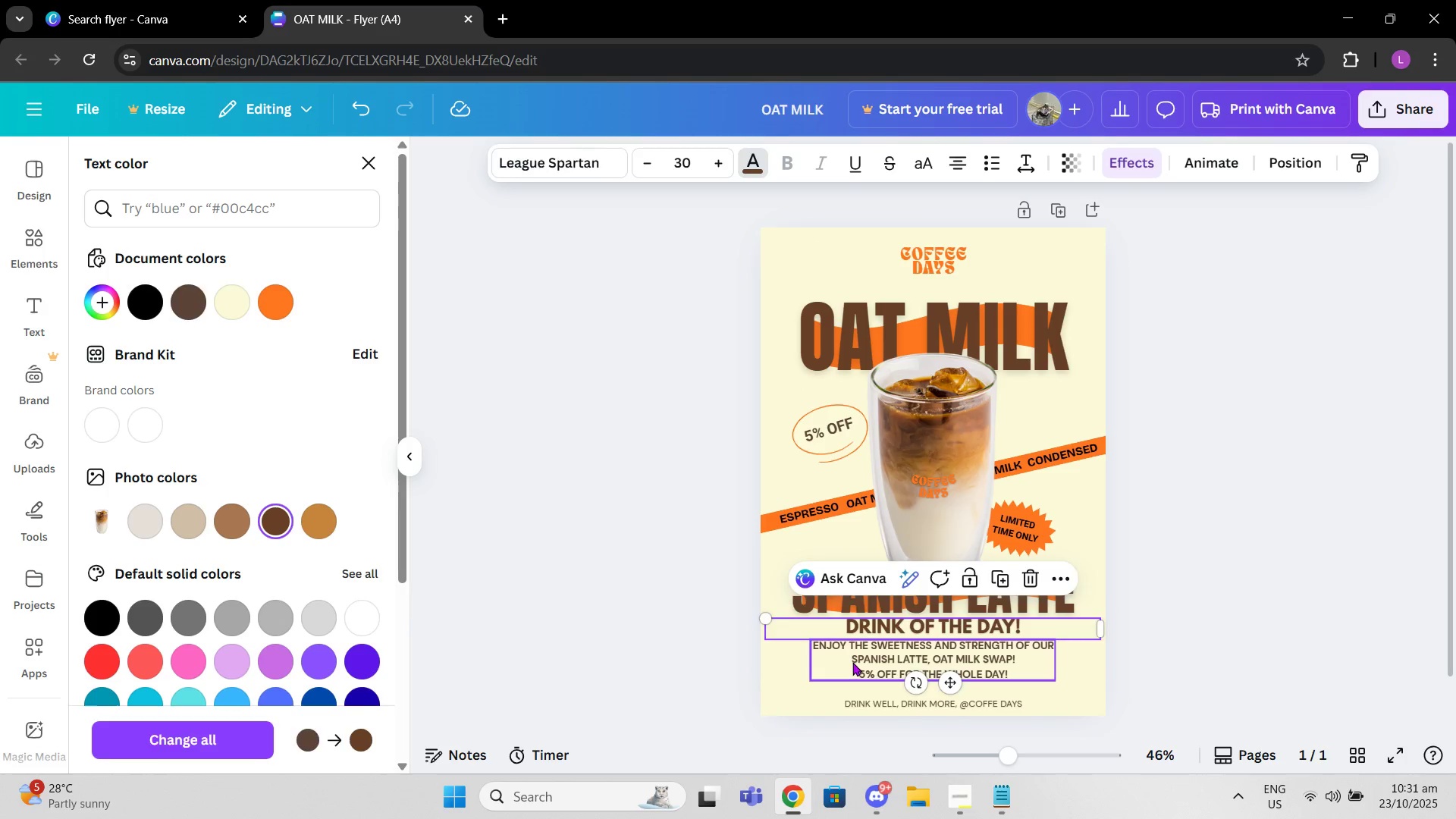 
left_click([855, 657])
 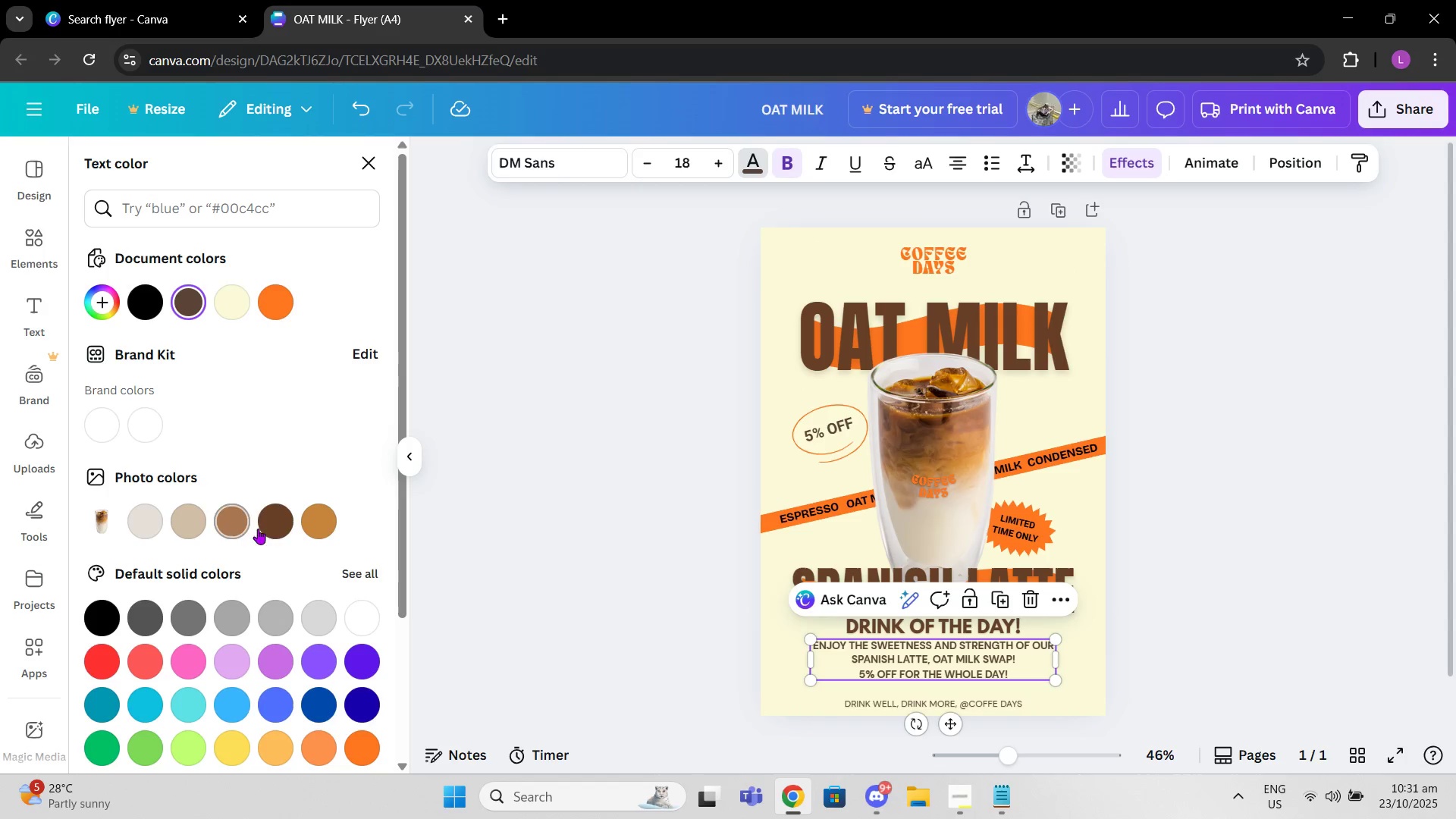 
left_click([273, 530])
 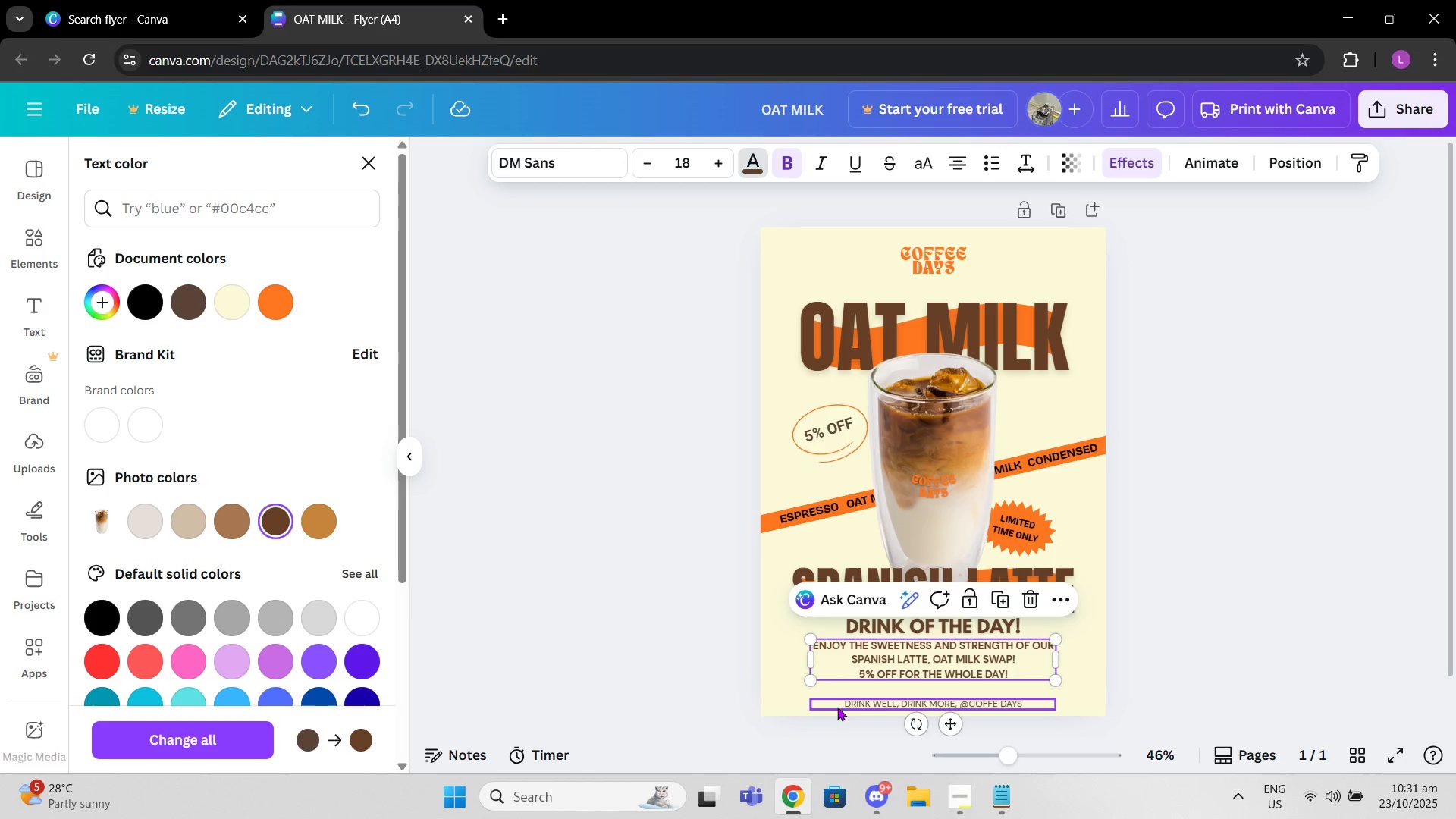 
left_click([837, 707])
 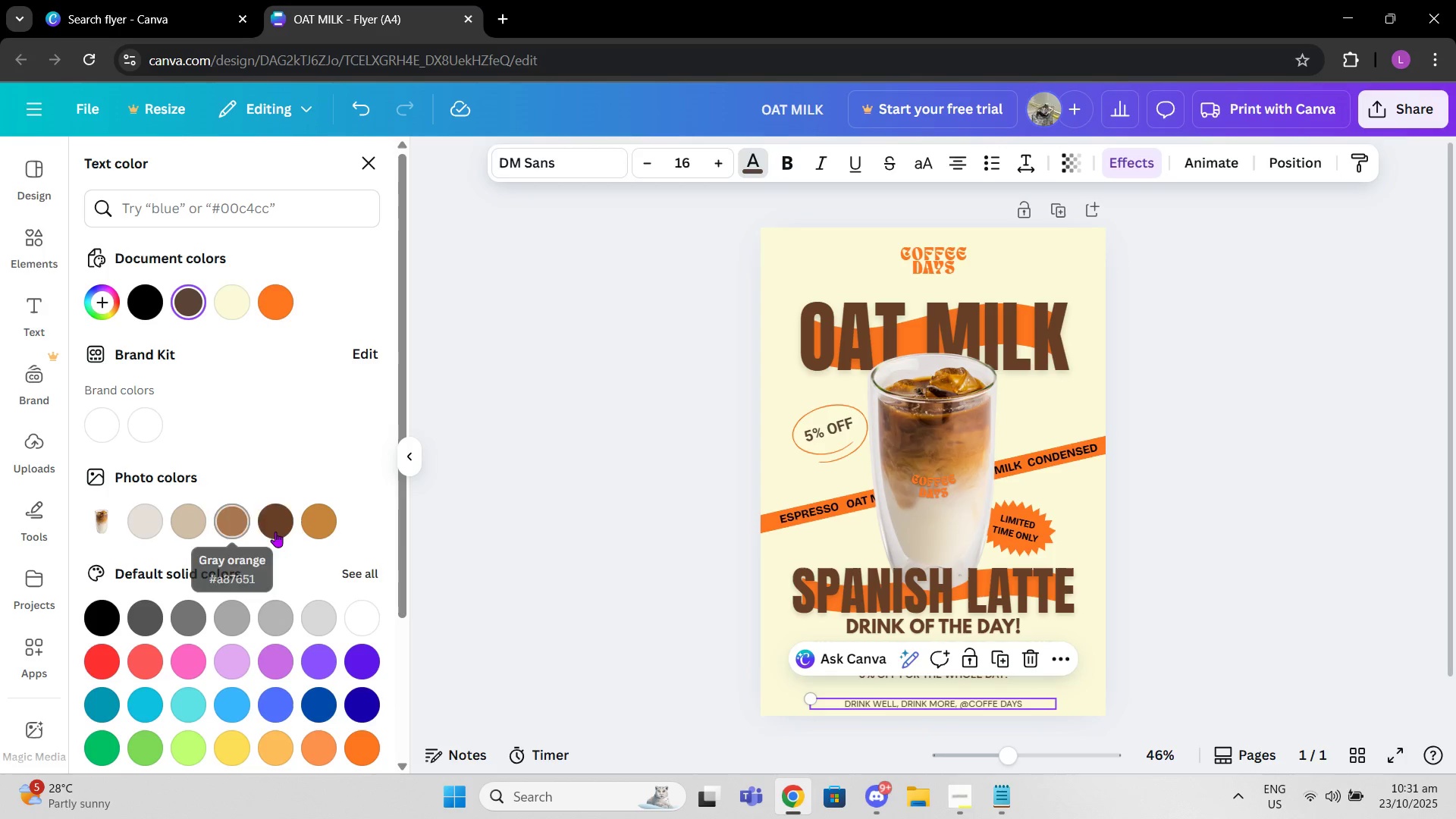 
left_click([275, 532])
 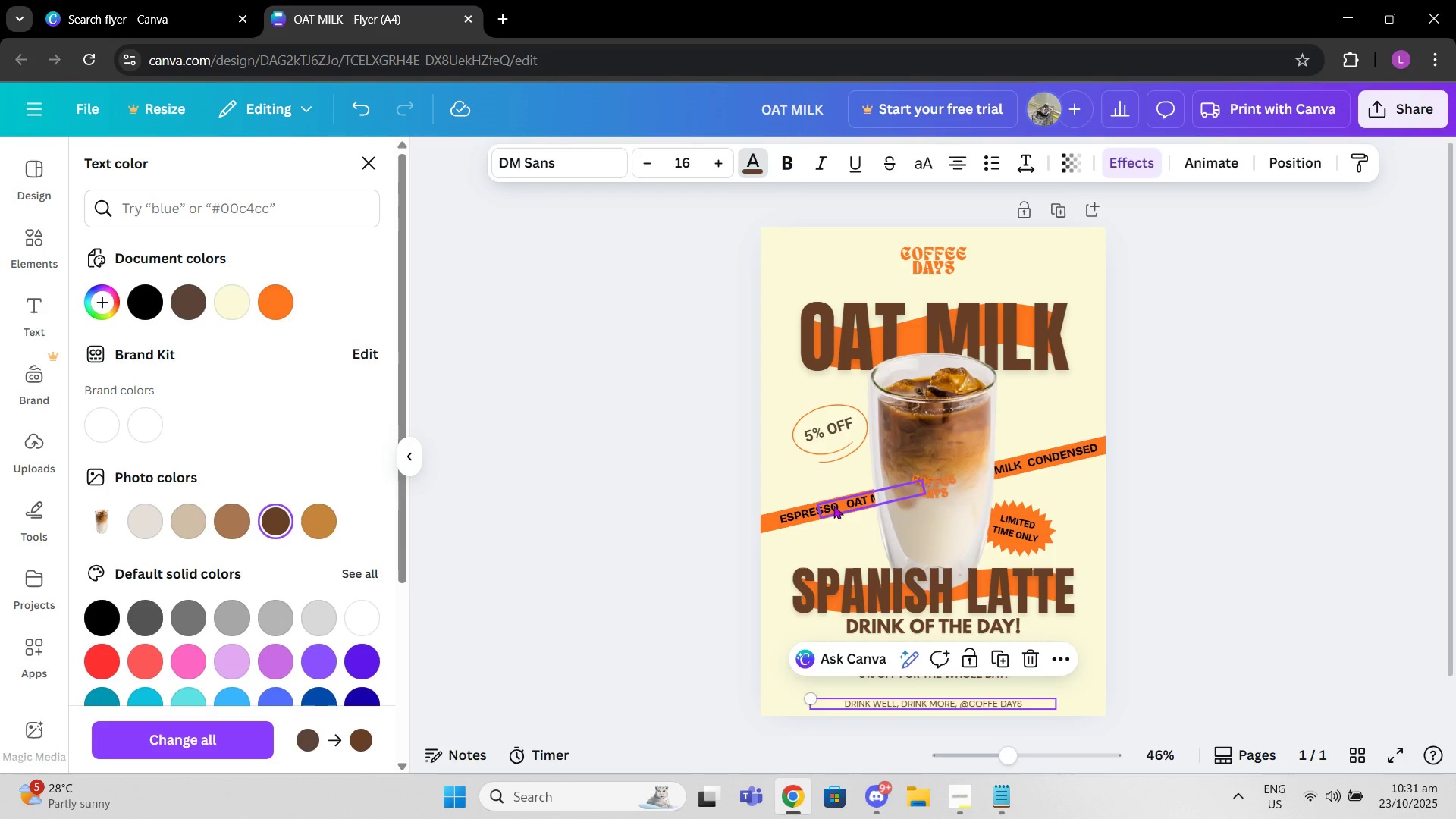 
left_click([833, 505])
 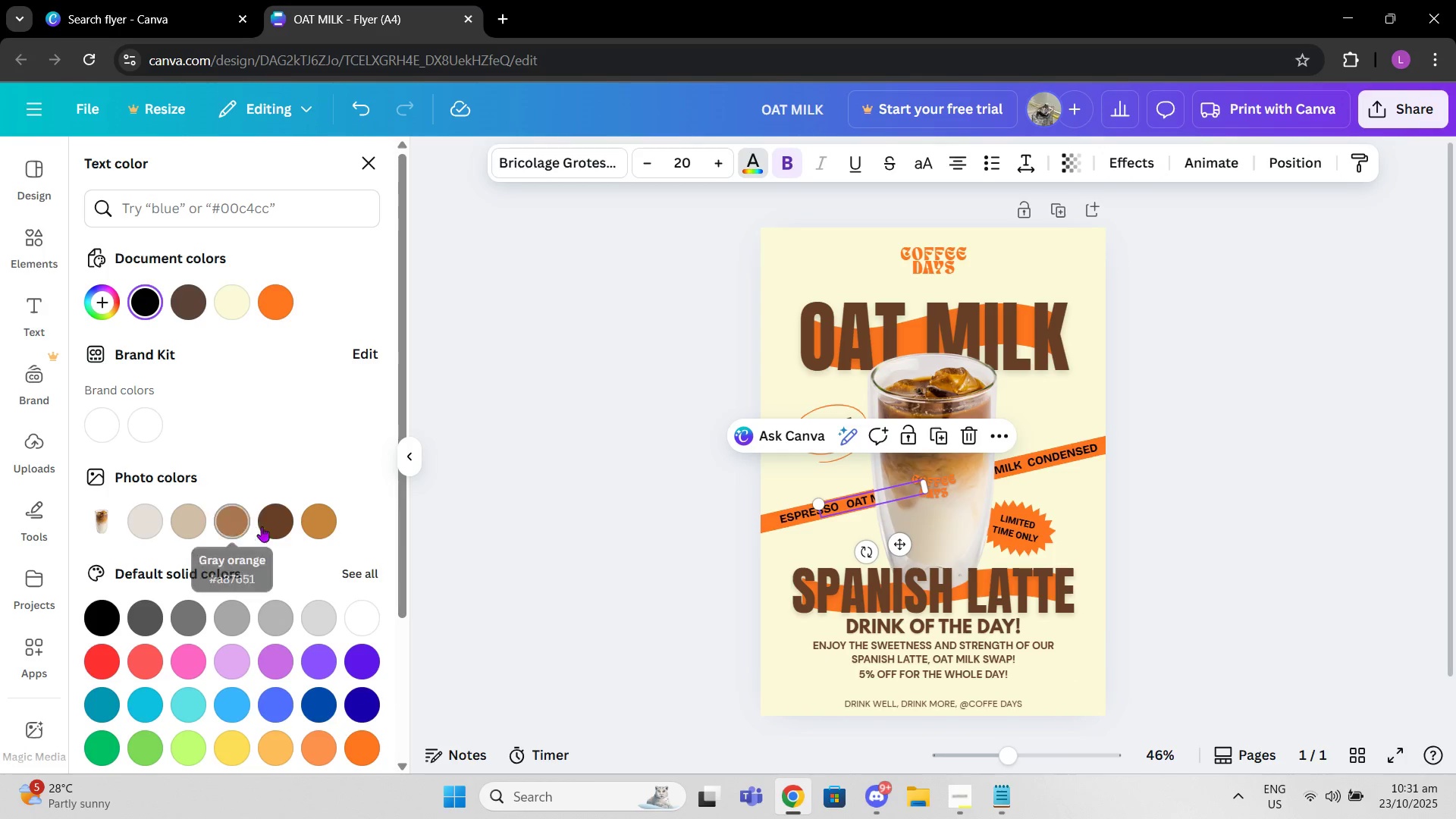 
left_click([284, 526])
 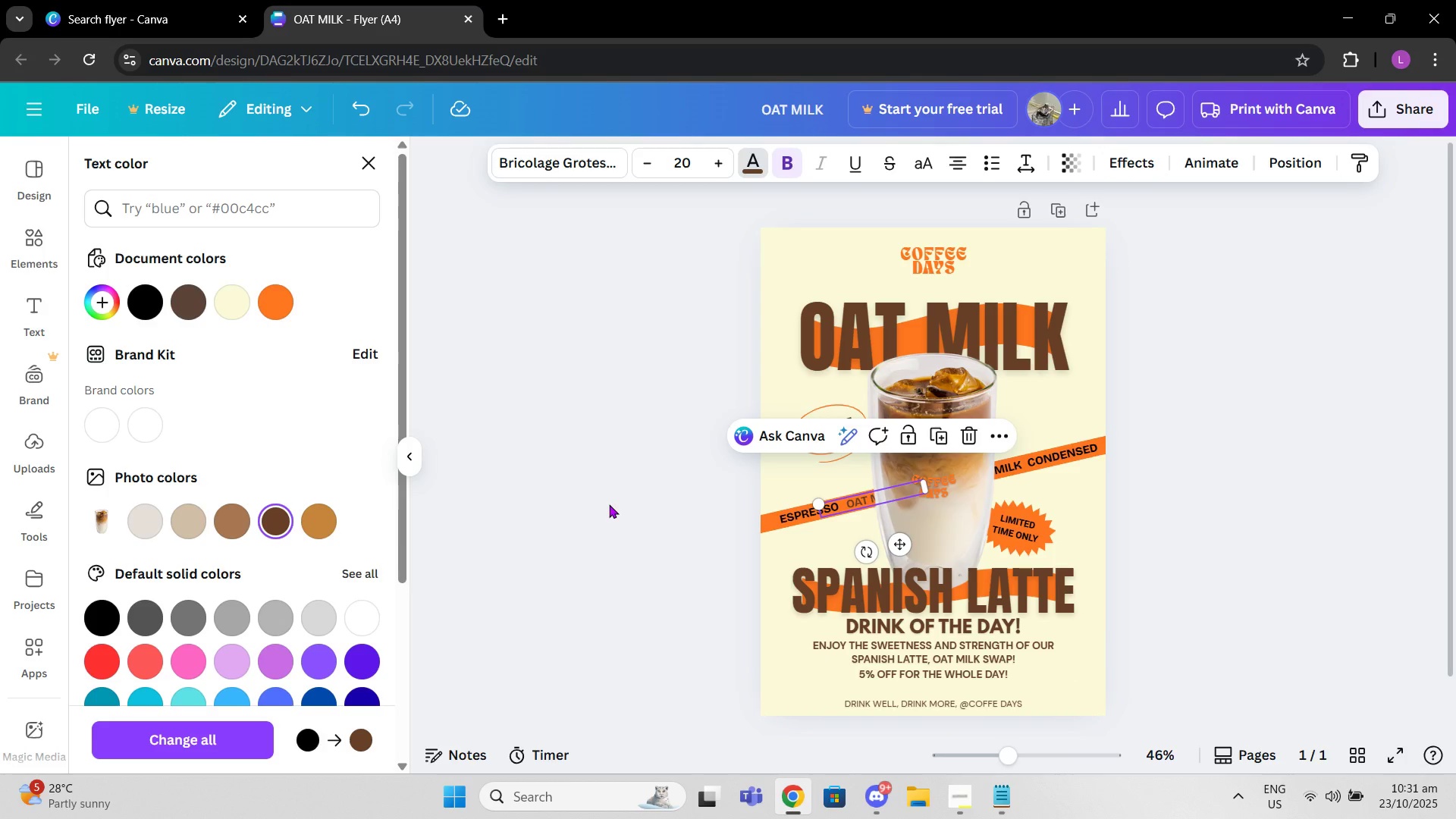 
key(Control+Z)
 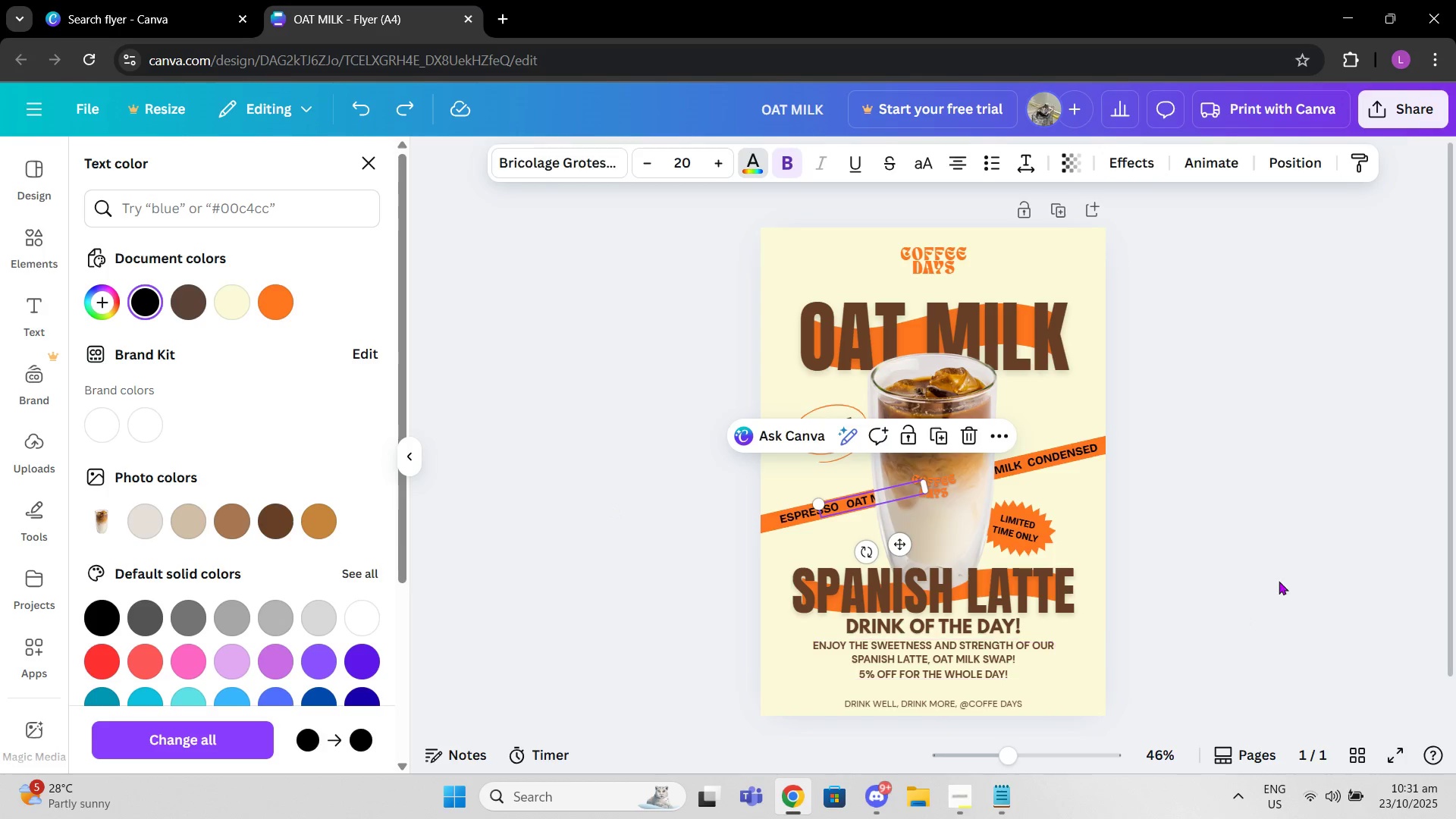 
left_click([1310, 530])
 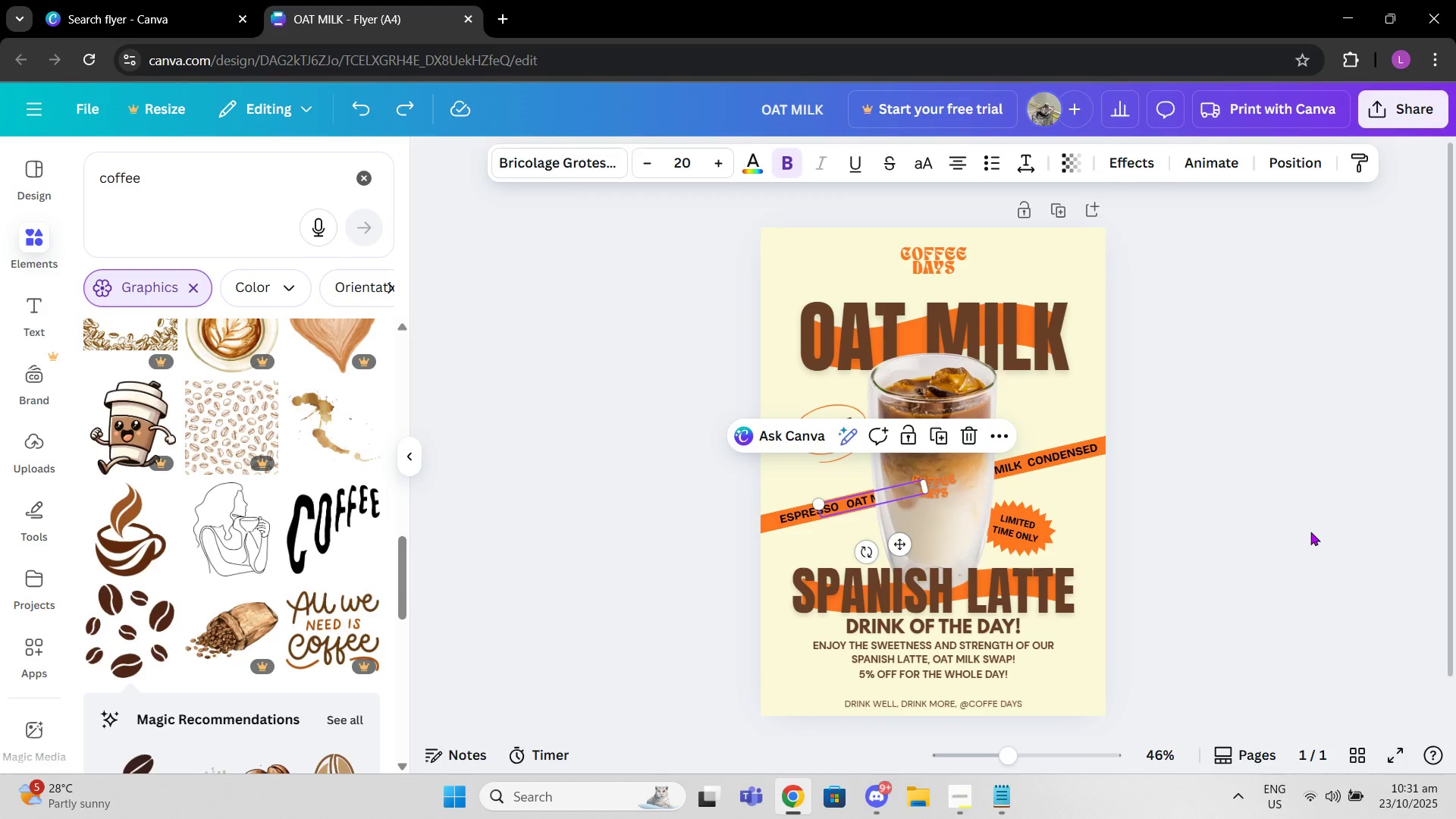 
left_click([1310, 532])
 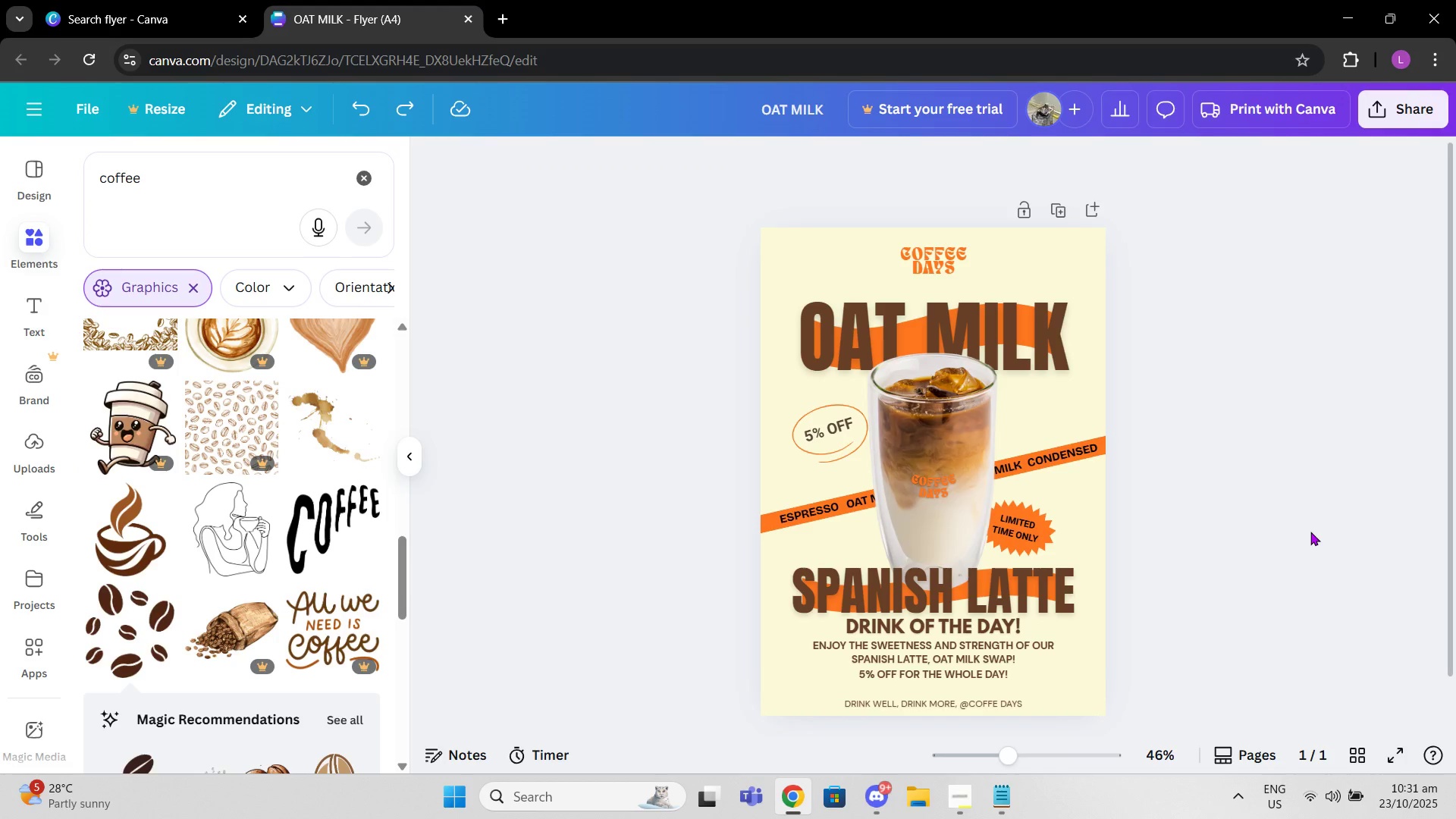 
key(Control+Z)
 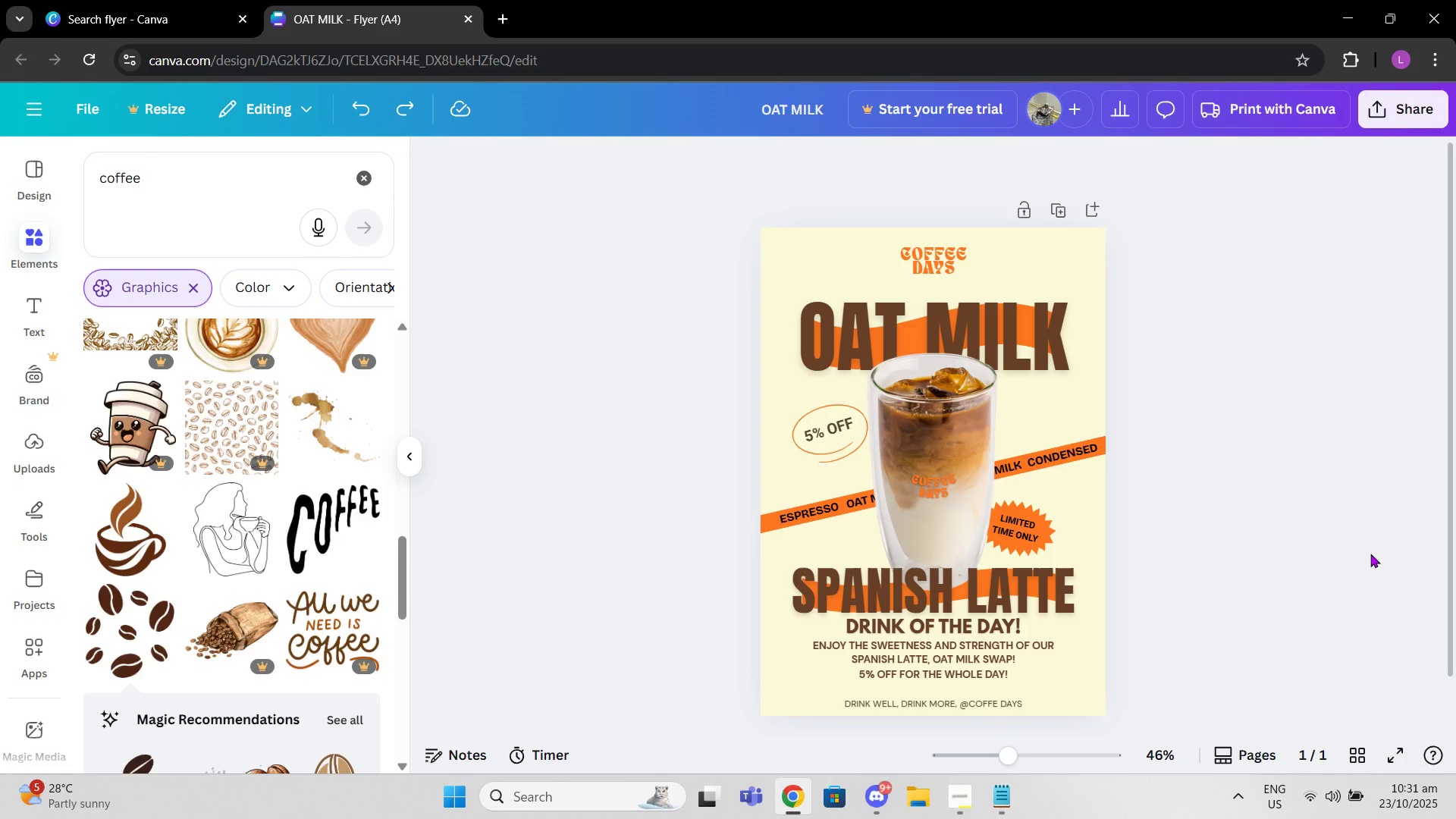 
key(Control+Z)
 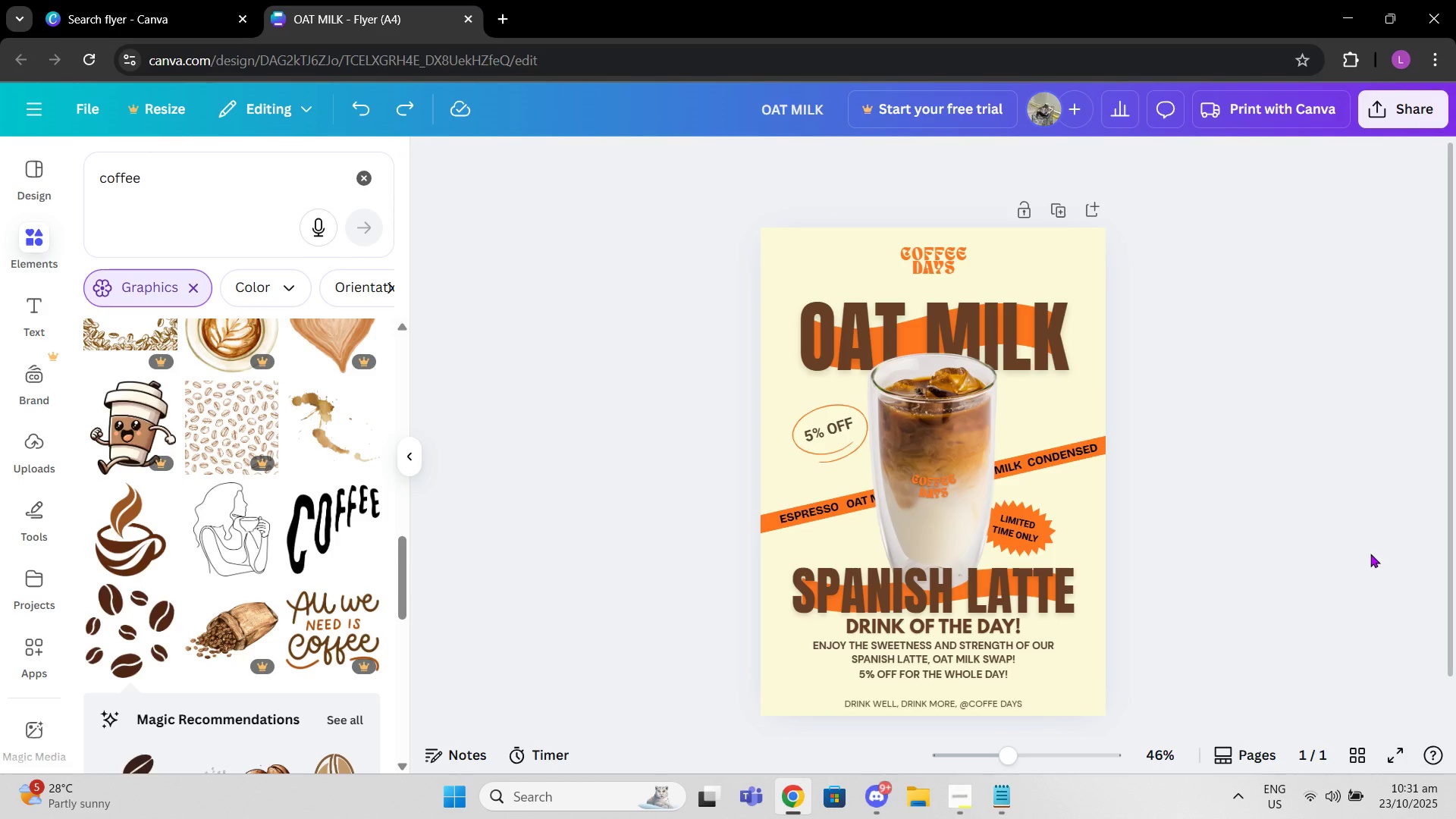 
key(Control+Z)
 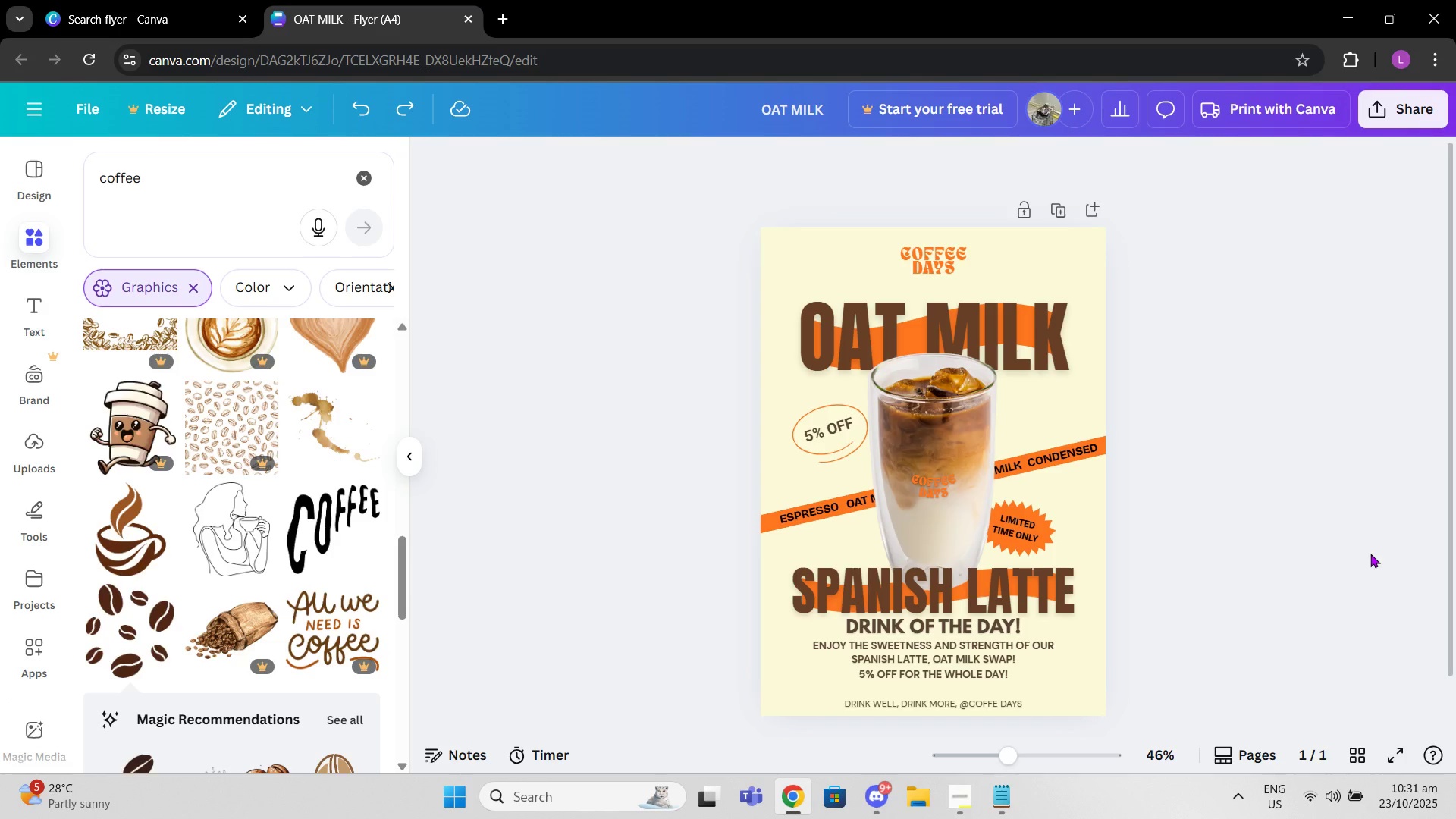 
key(Control+Z)
 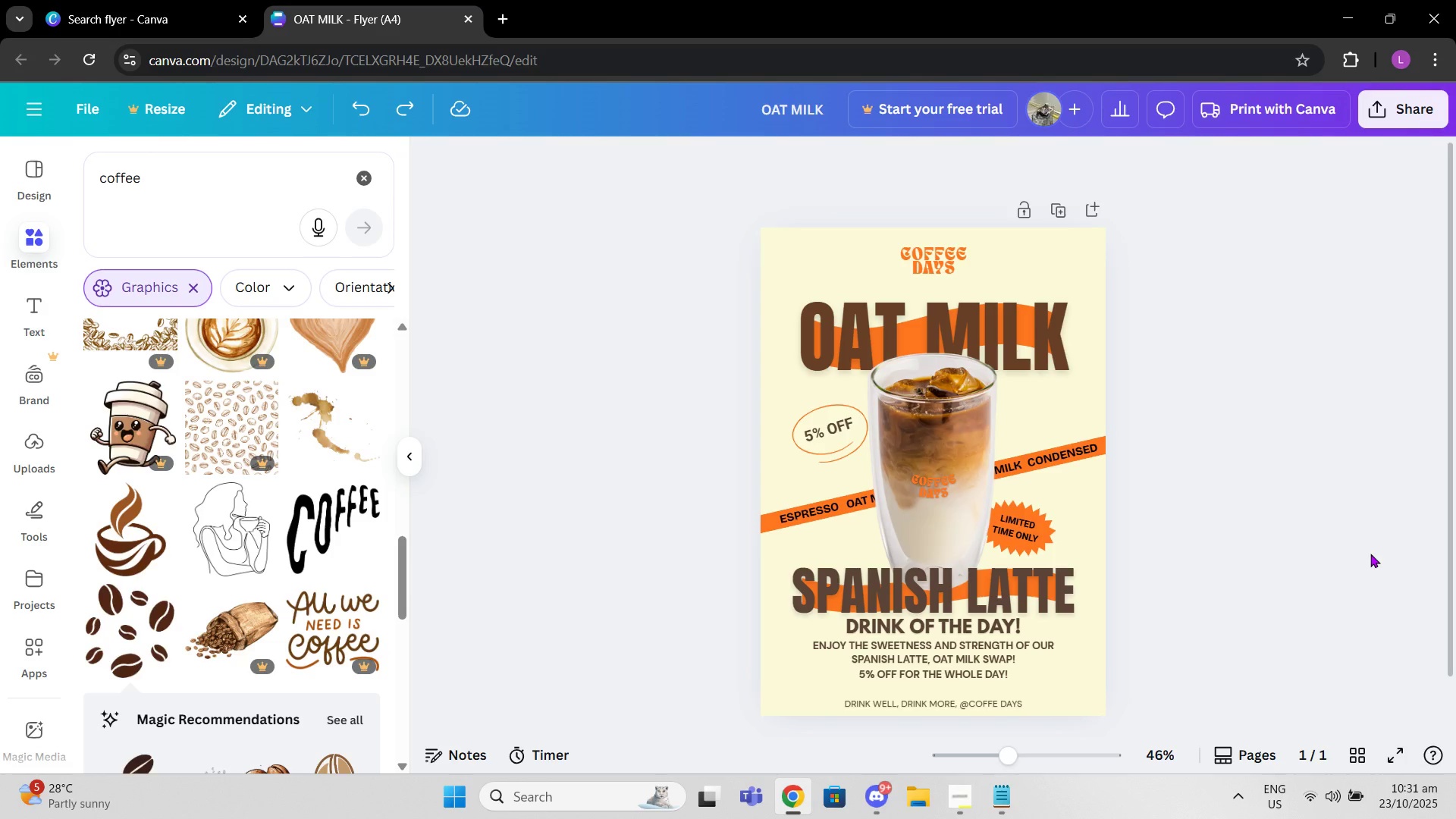 
key(Control+Z)
 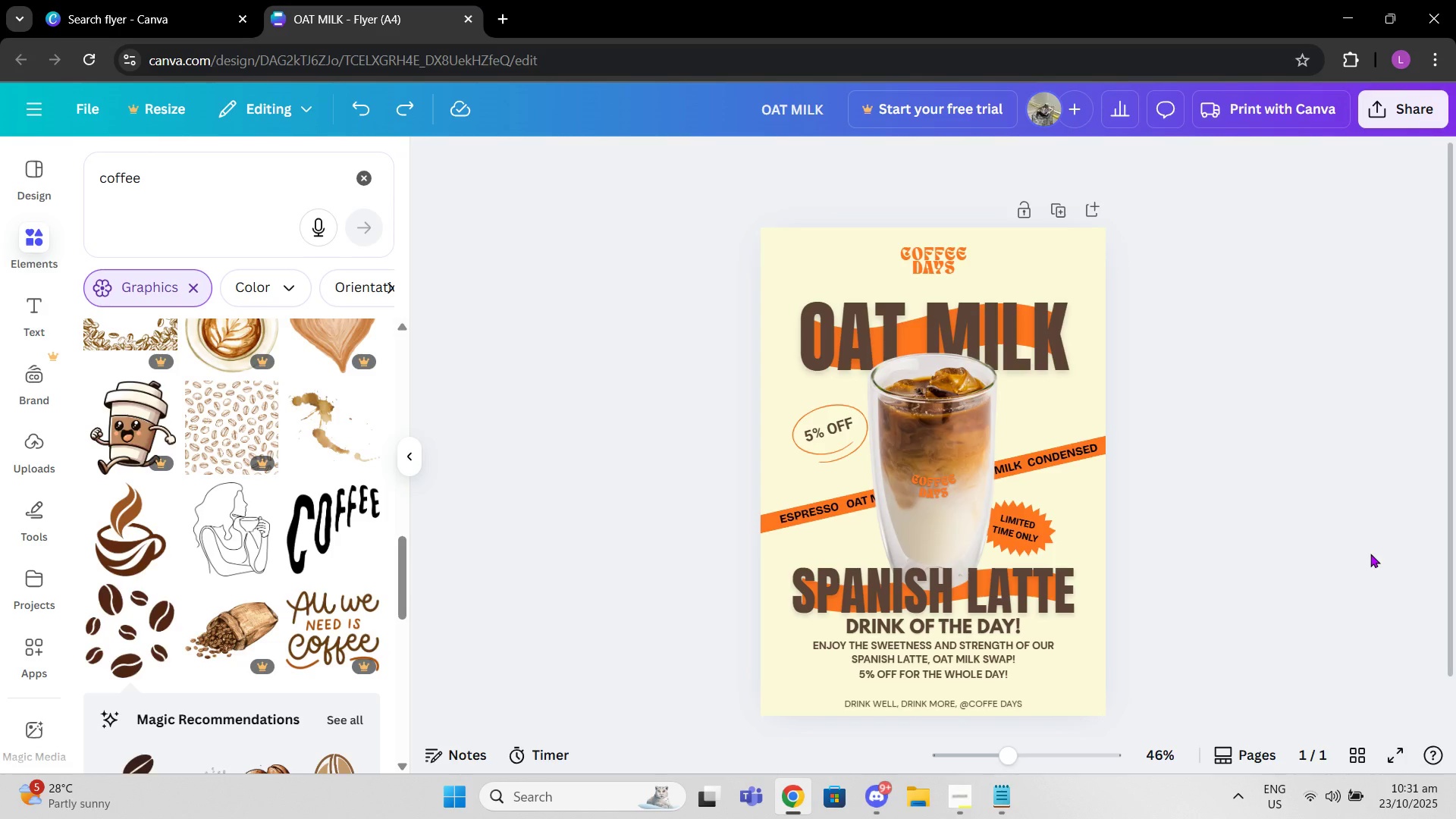 
key(Control+Z)
 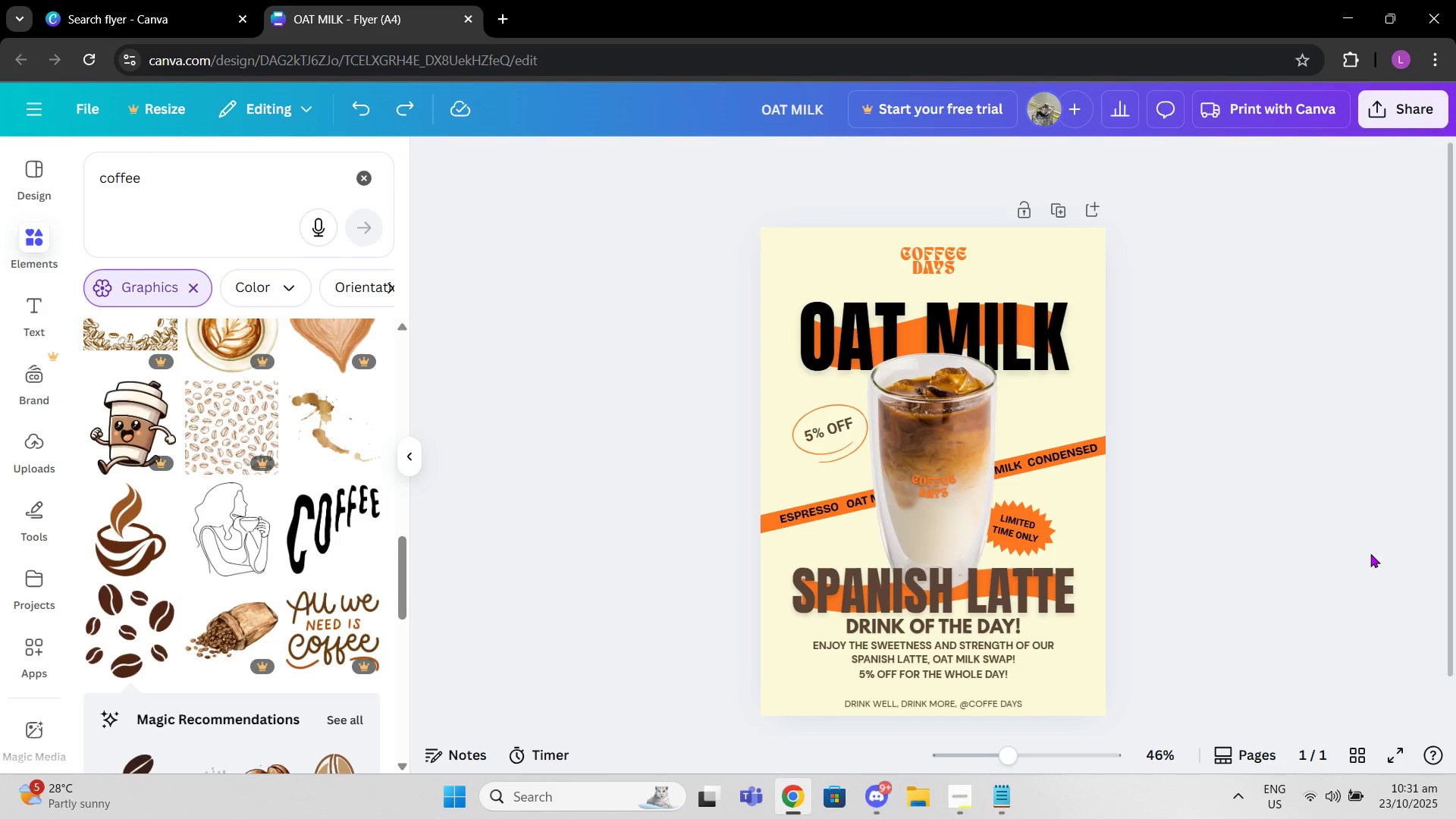 
key(Control+Z)
 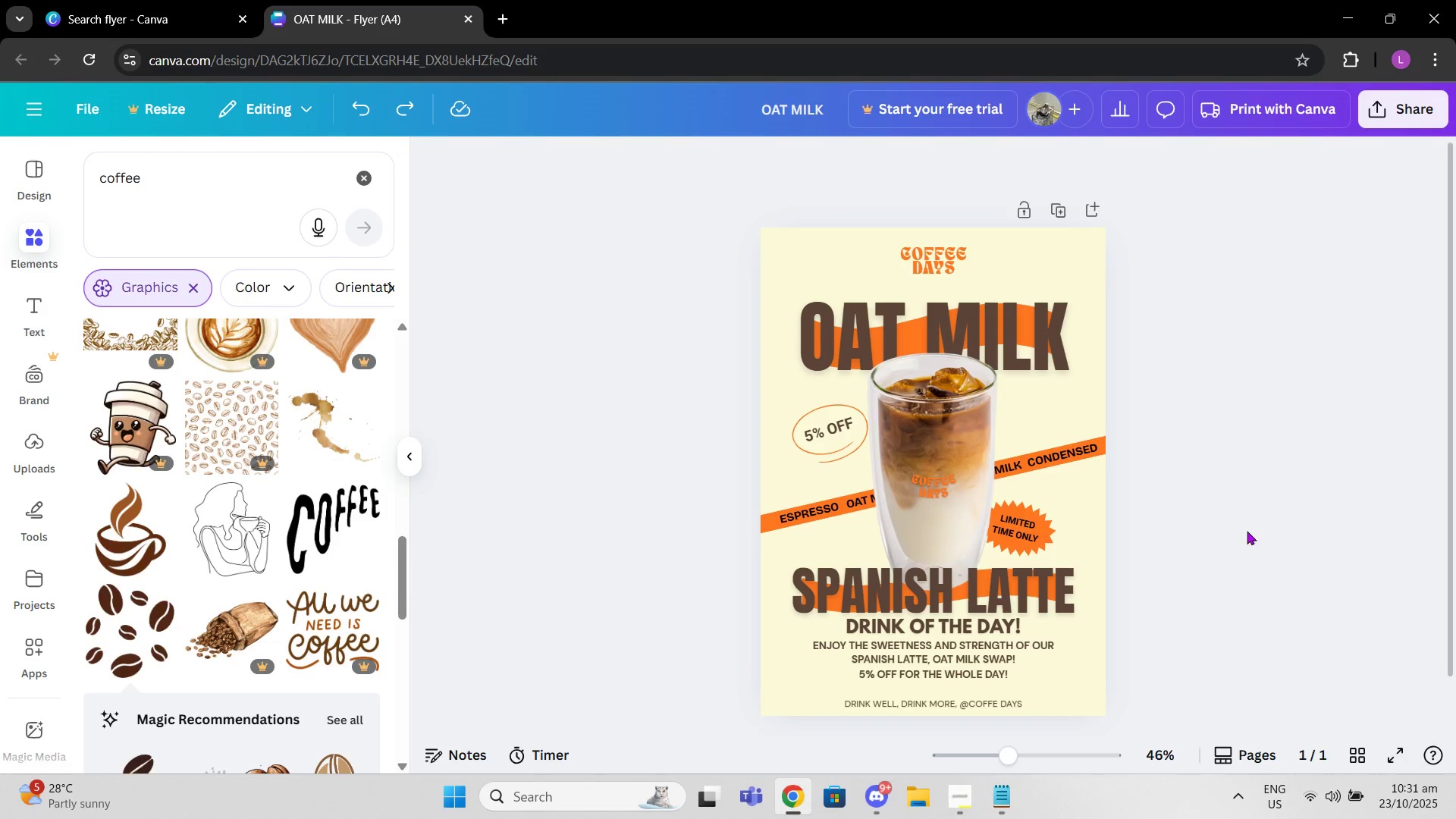 
double_click([1242, 531])
 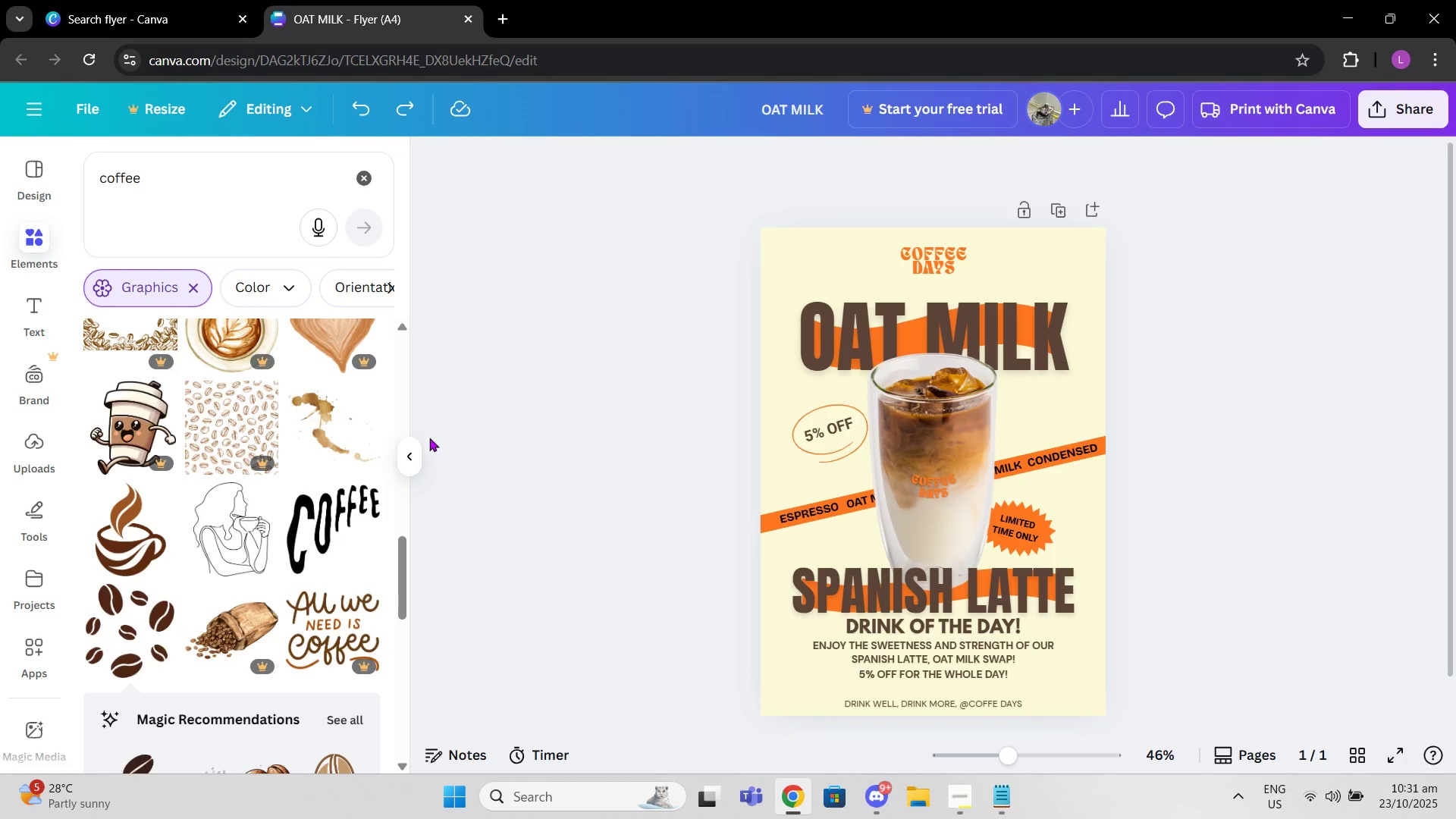 
left_click([413, 463])
 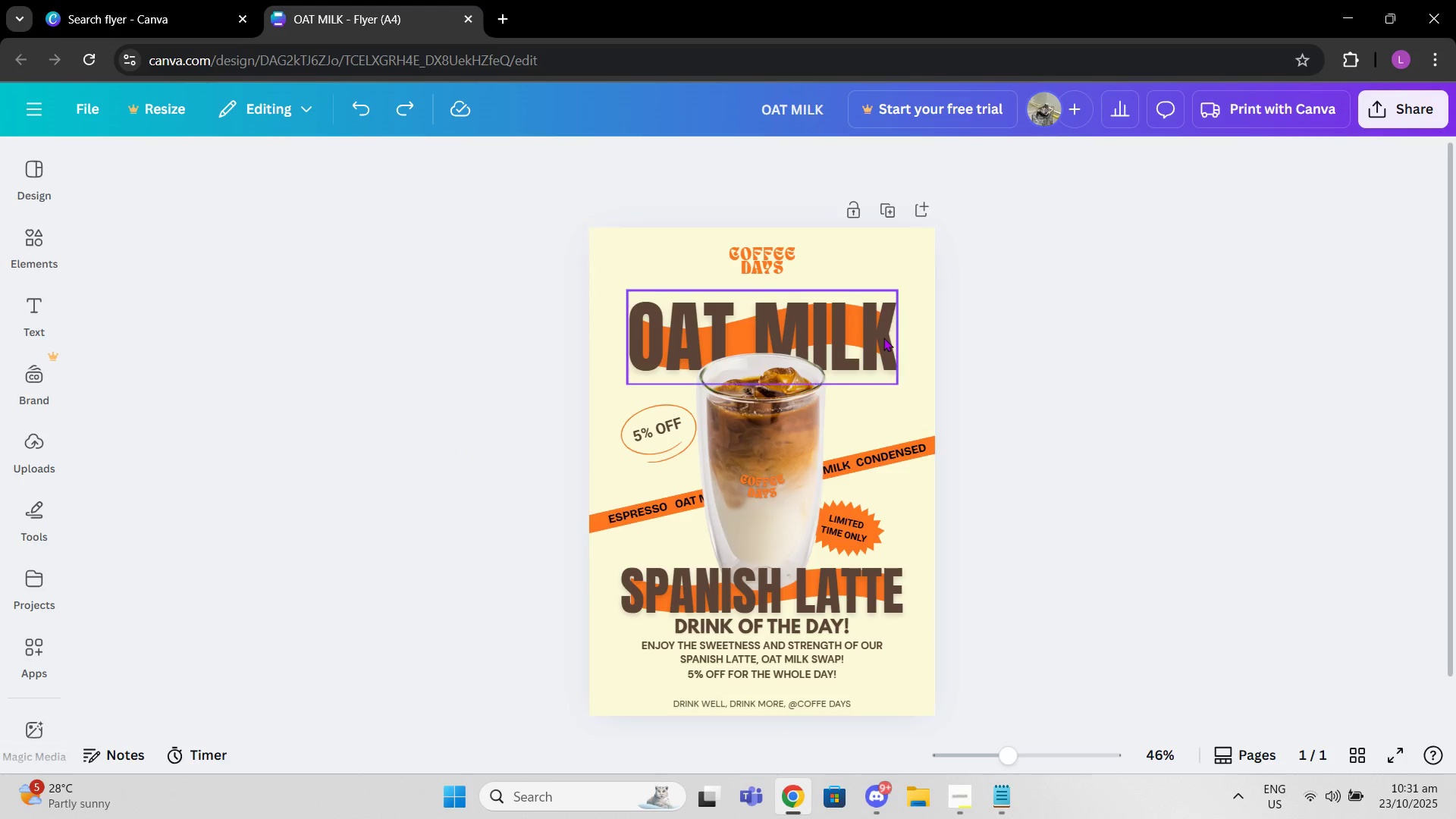 
left_click([883, 337])
 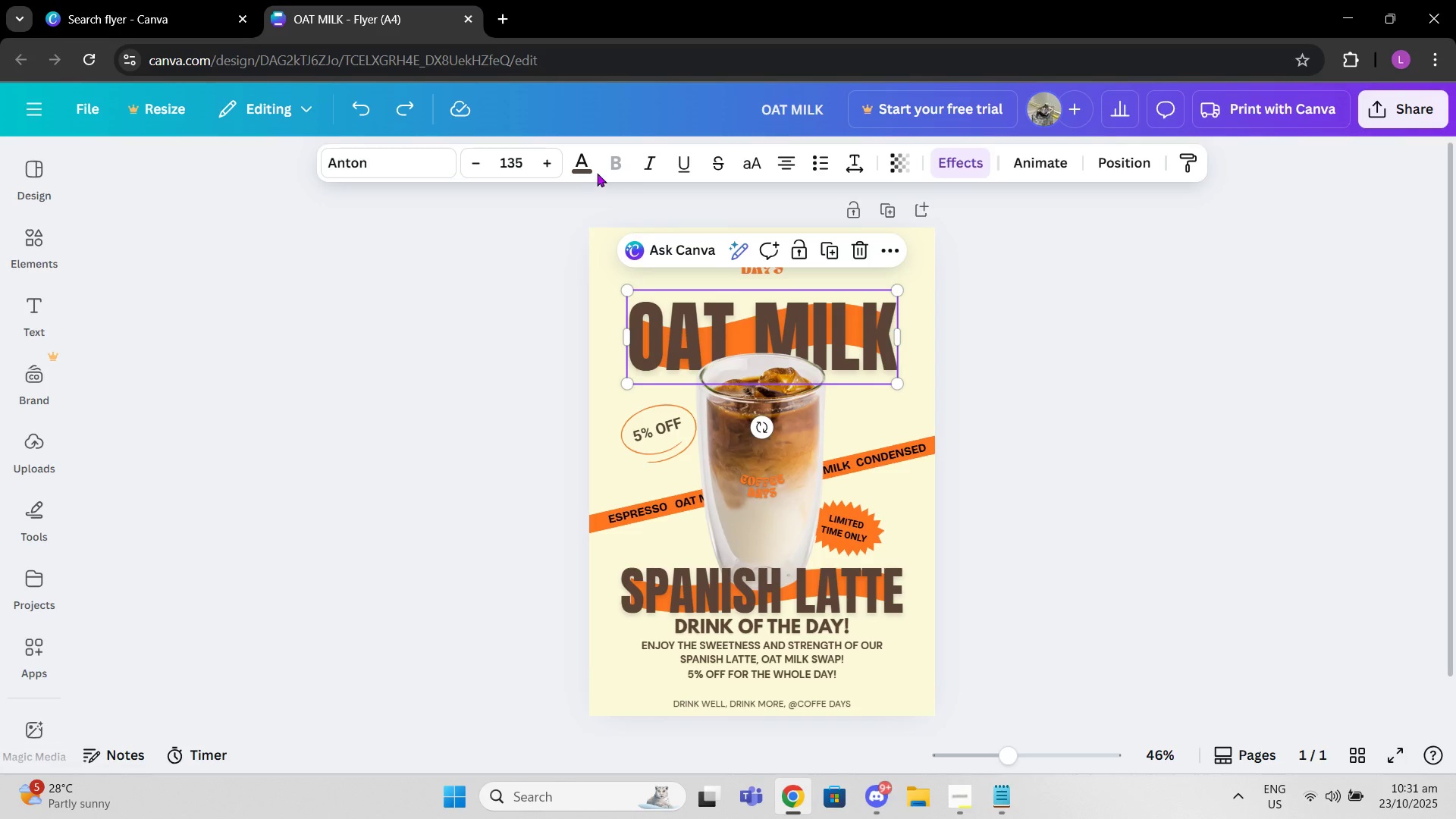 
left_click([592, 169])
 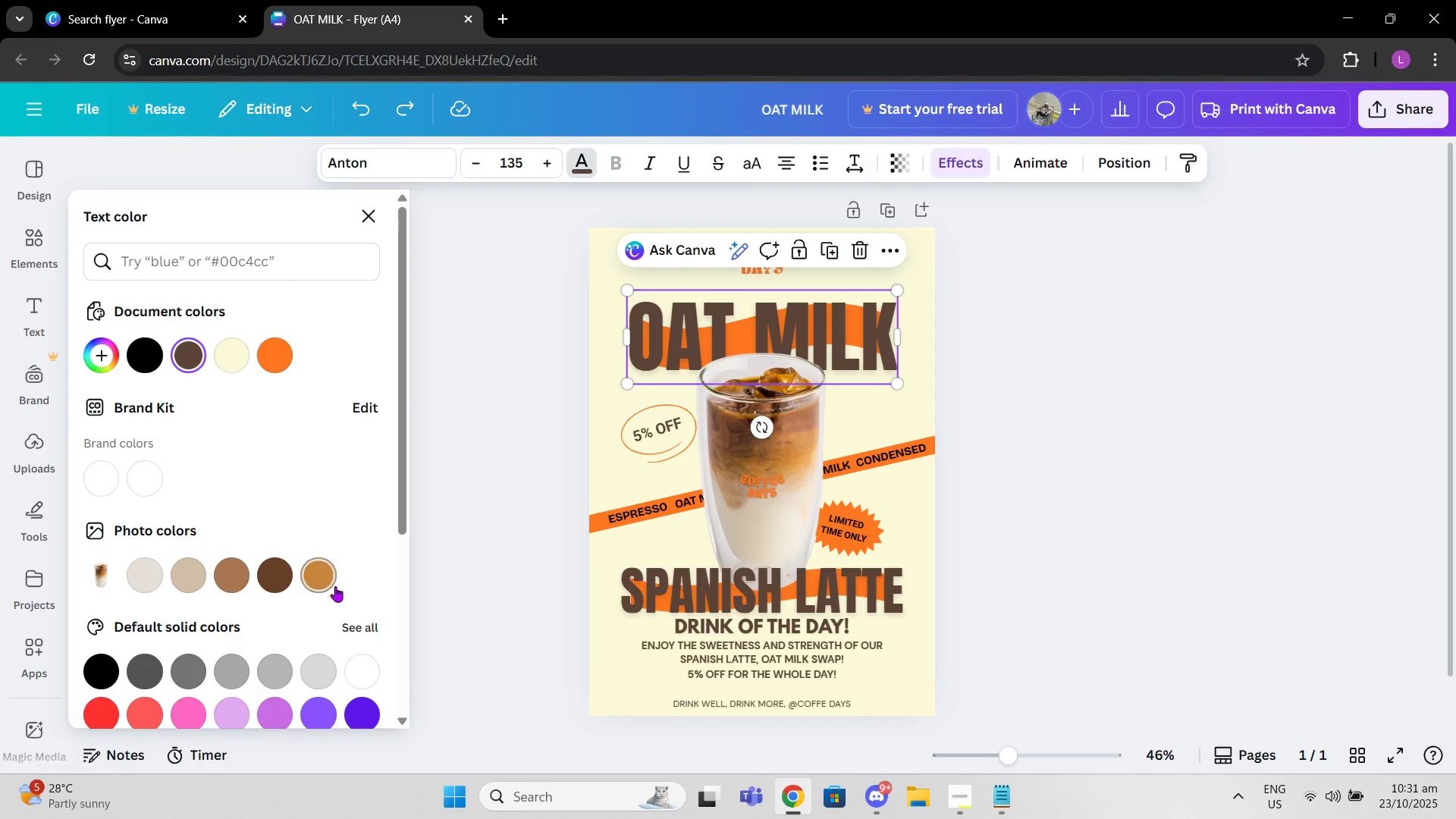 
left_click([335, 586])
 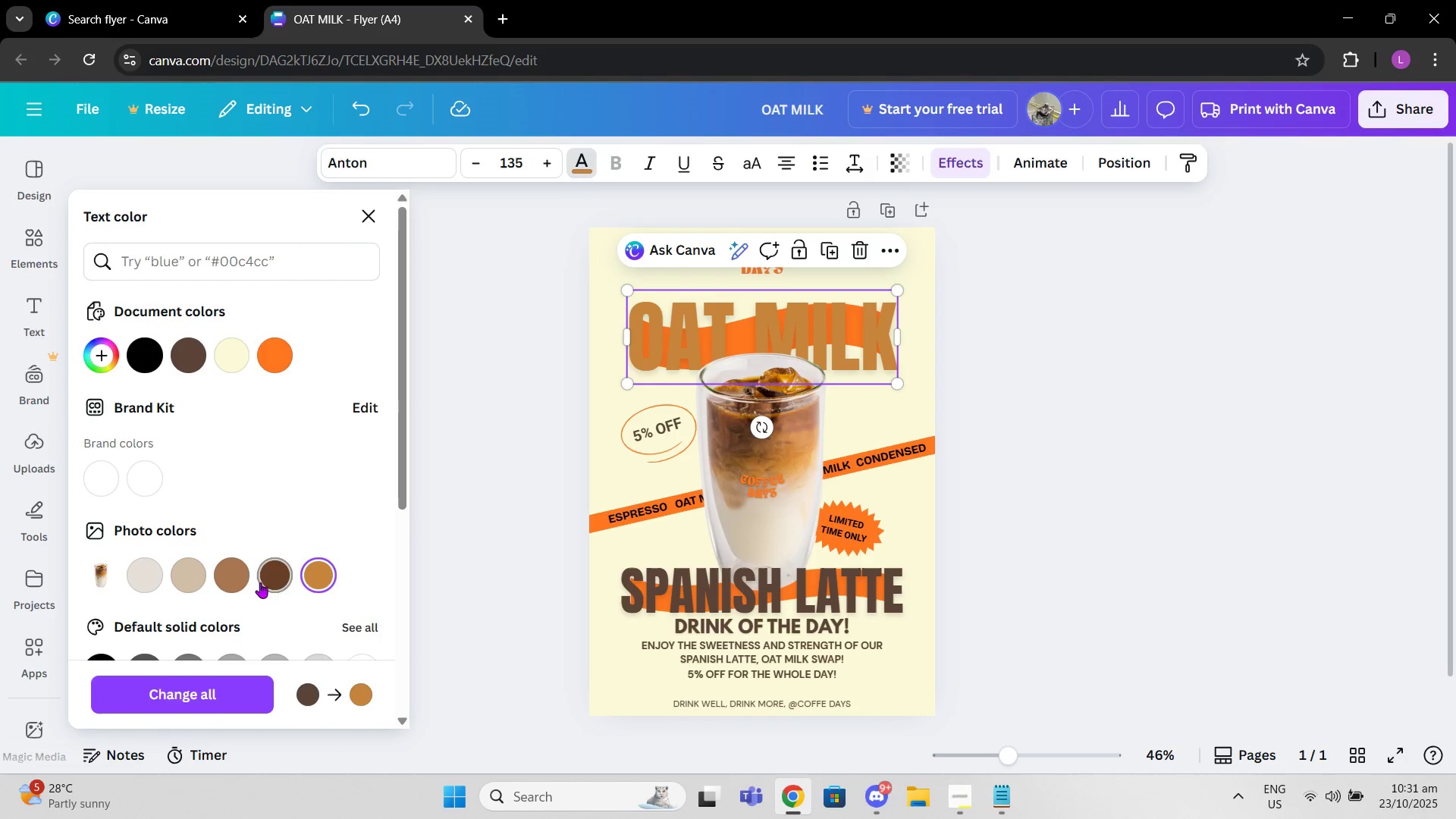 
left_click([237, 572])
 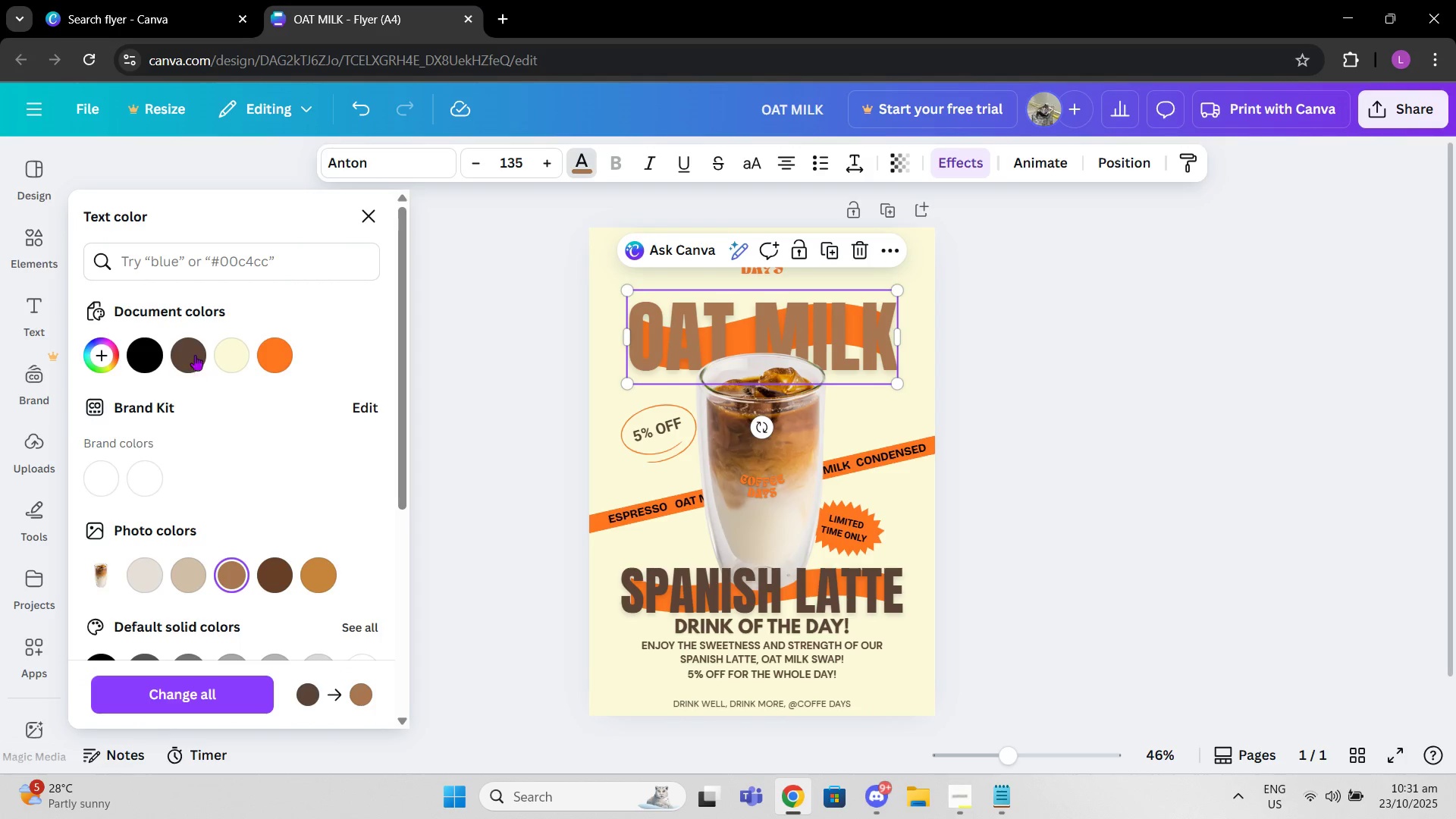 
left_click([200, 350])
 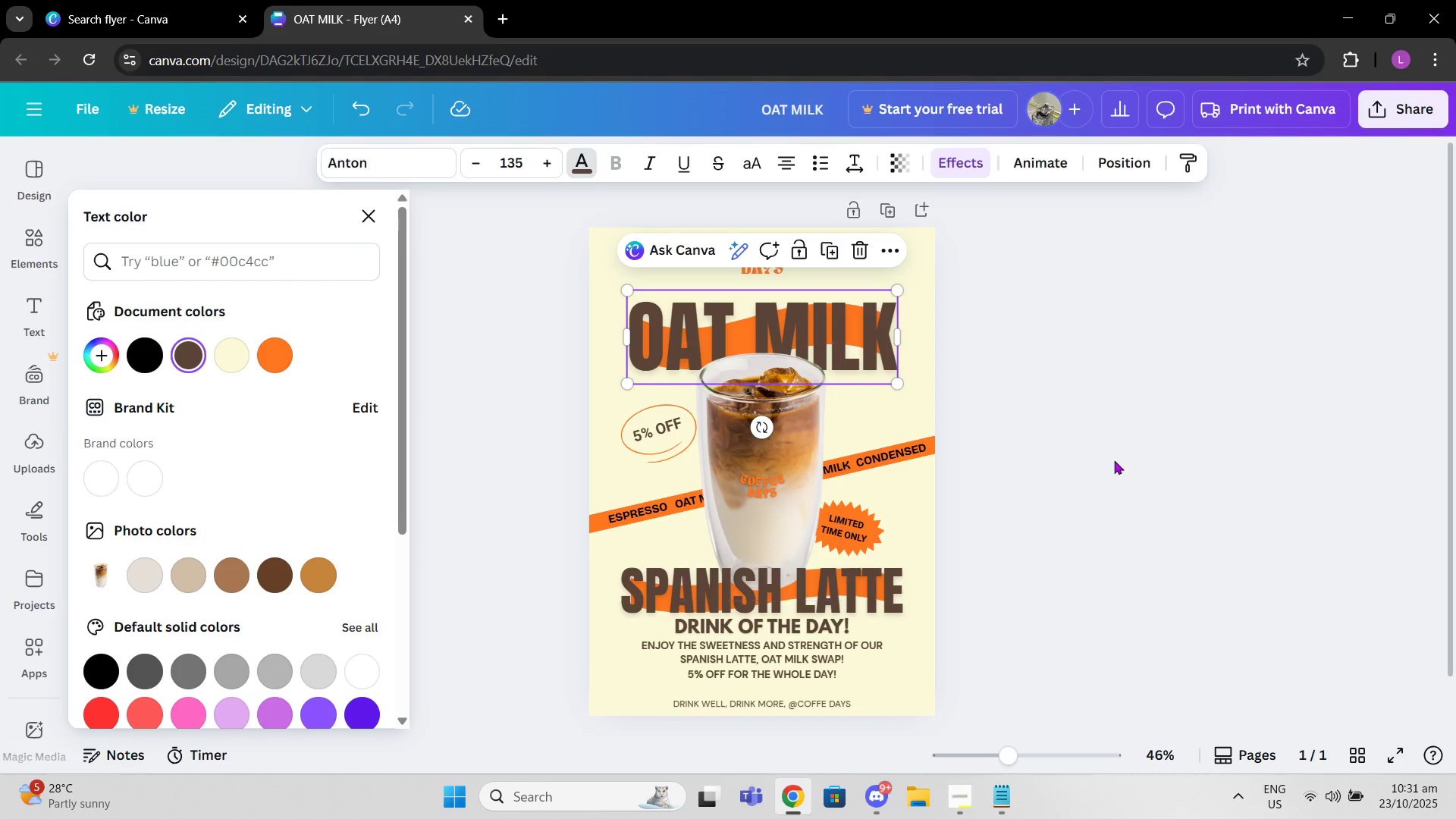 
double_click([1114, 460])
 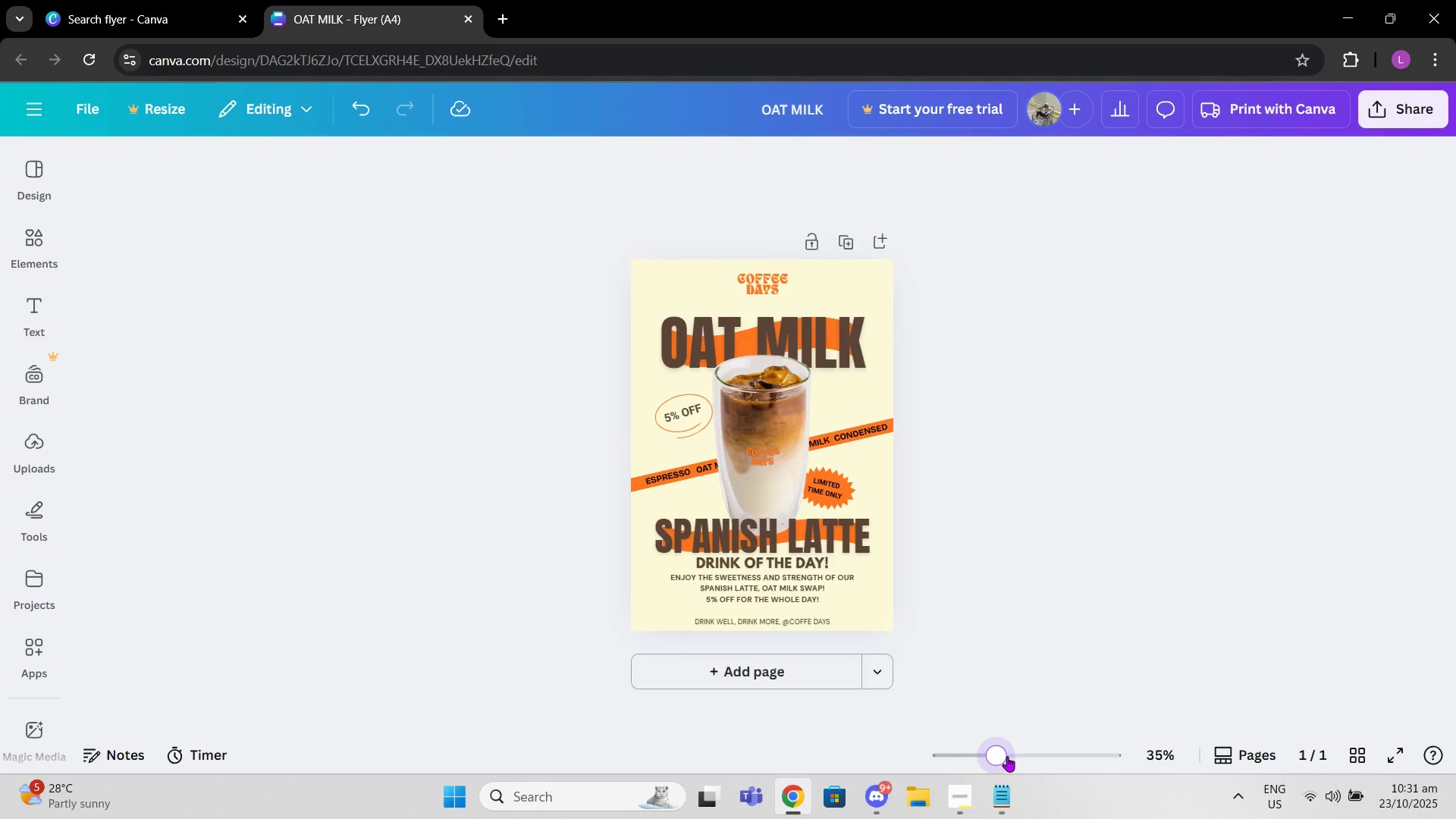 
scroll: coordinate [1201, 599], scroll_direction: down, amount: 4.0
 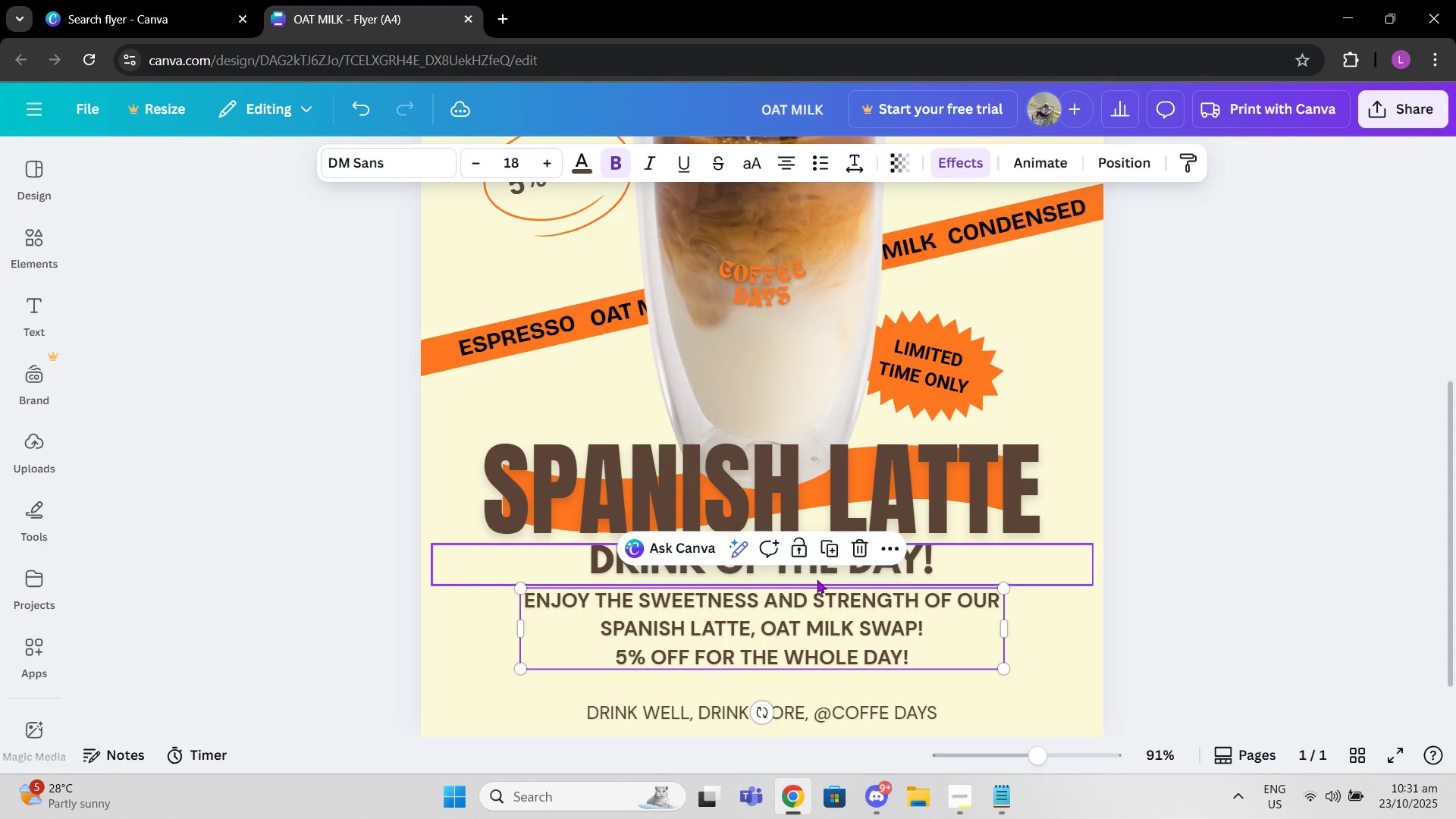 
left_click([817, 579])
 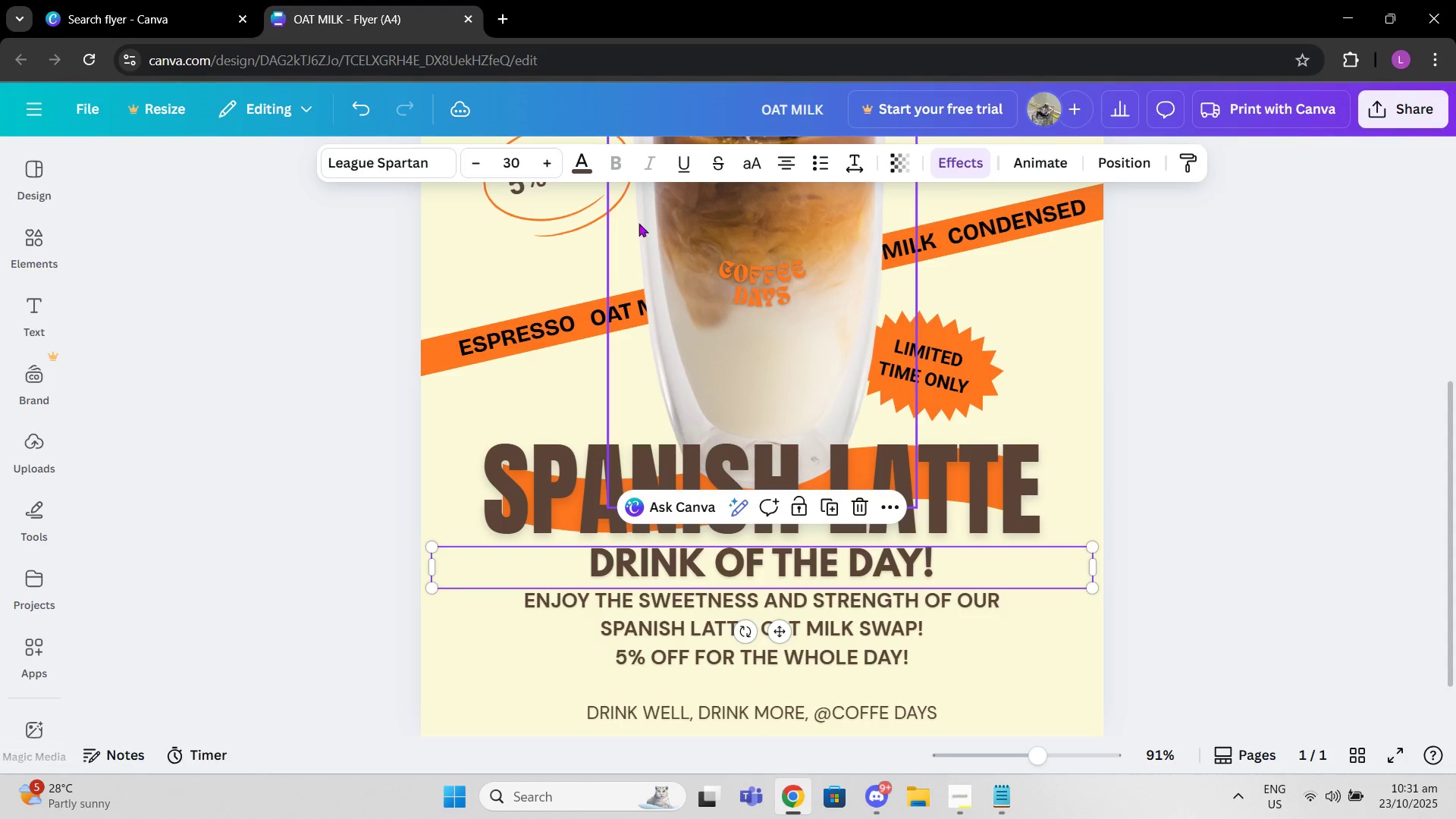 
double_click([557, 176])
 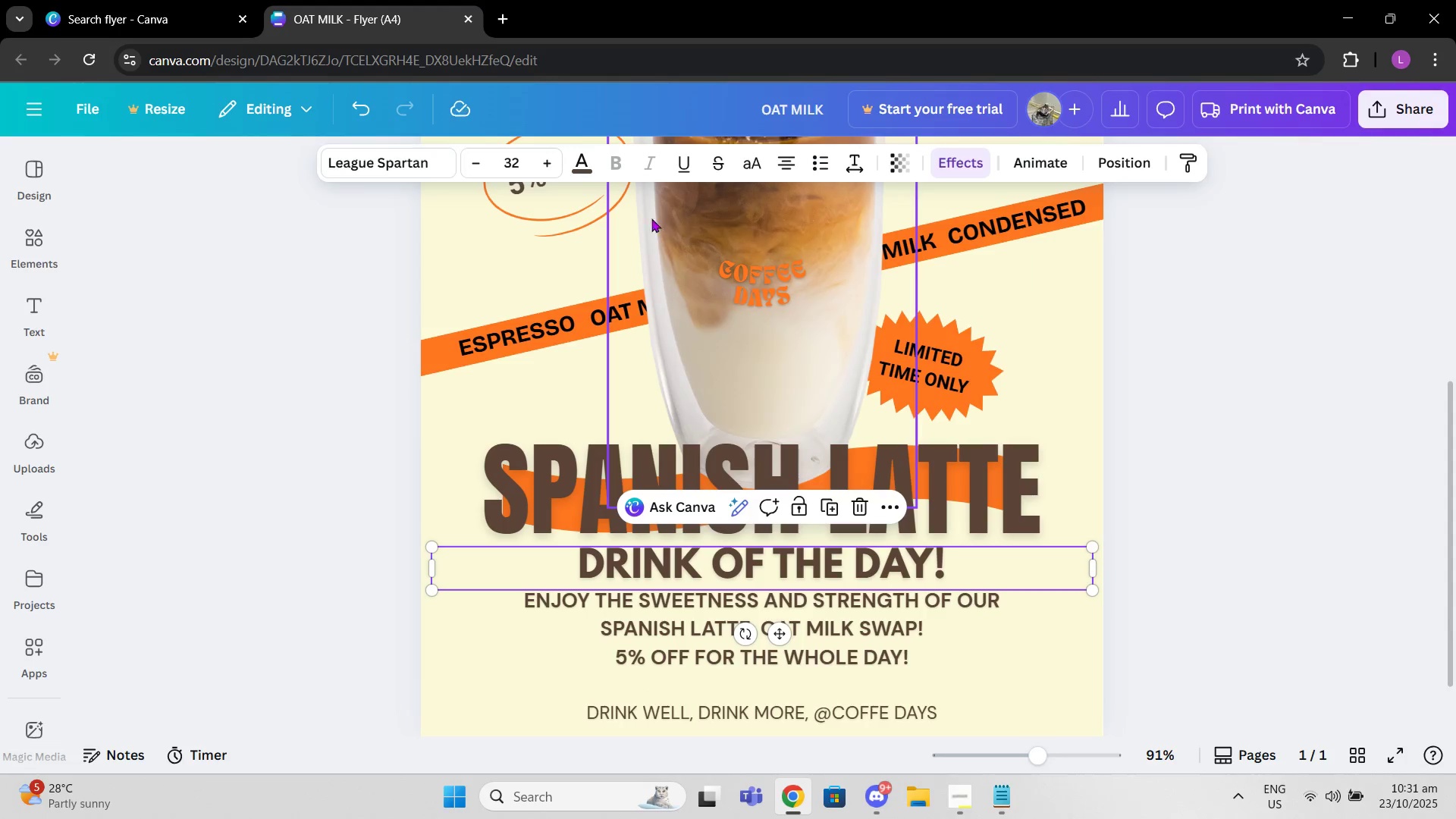 
left_click([1266, 395])
 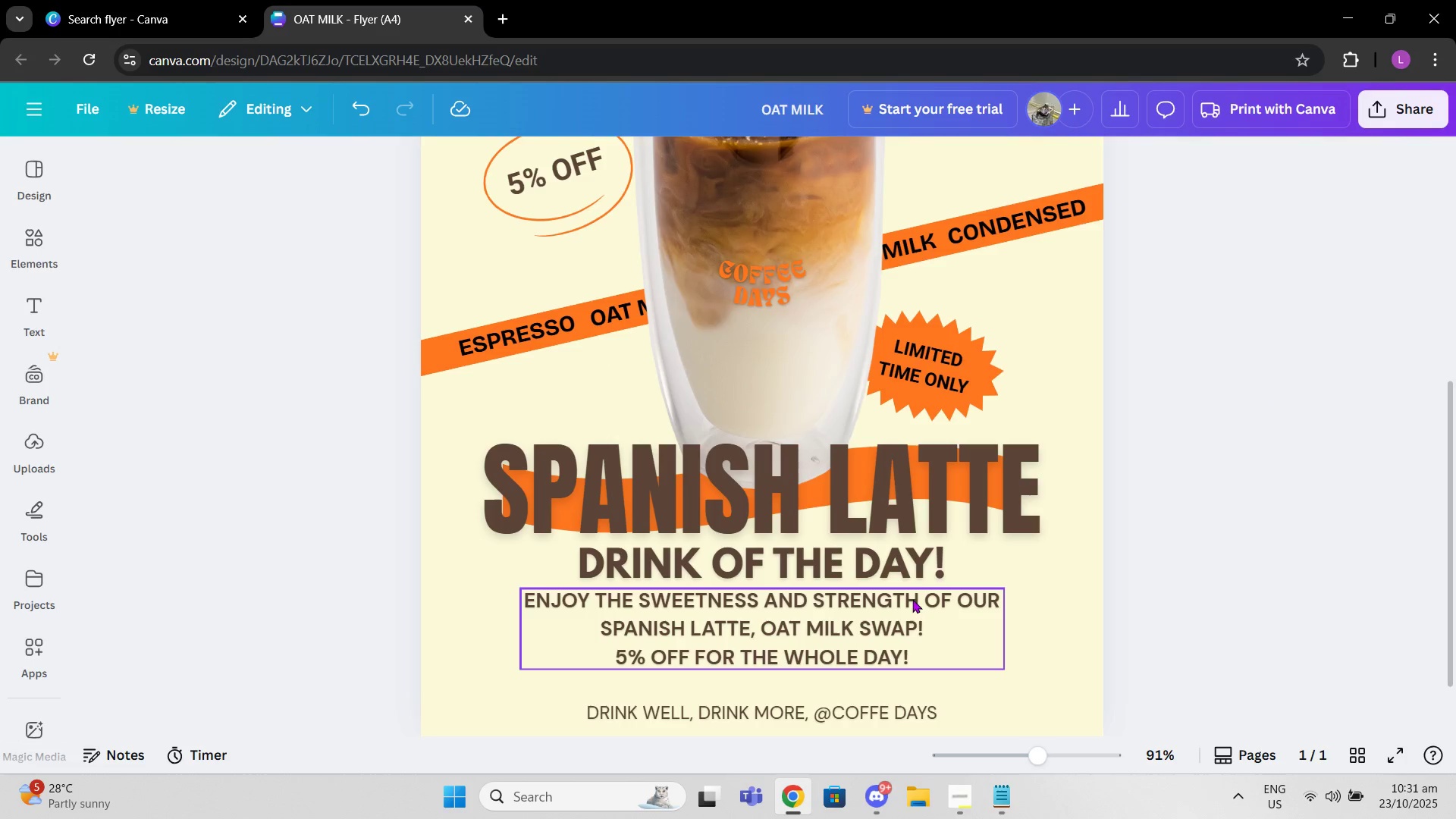 
left_click([912, 609])
 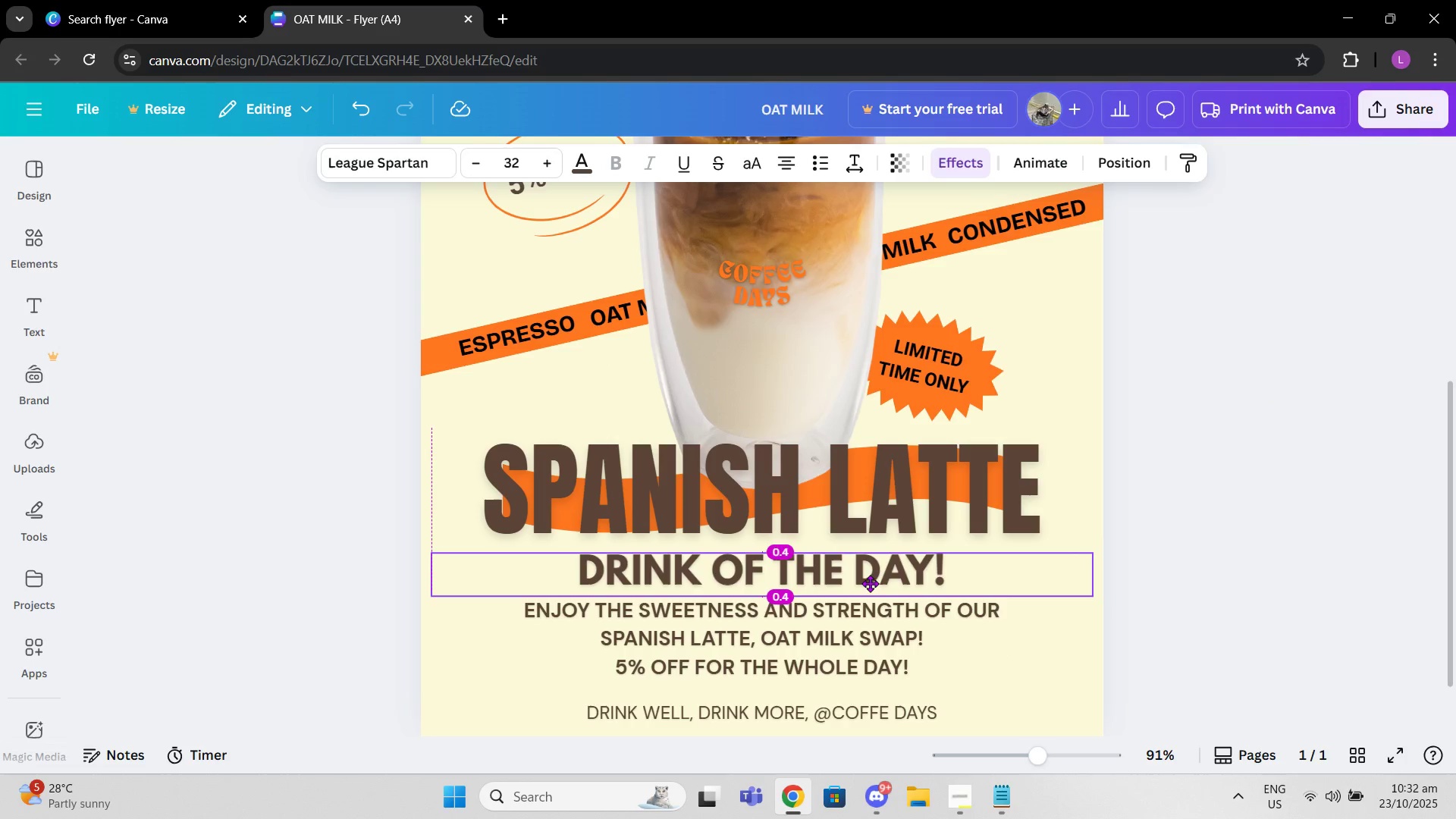 
wait(6.55)
 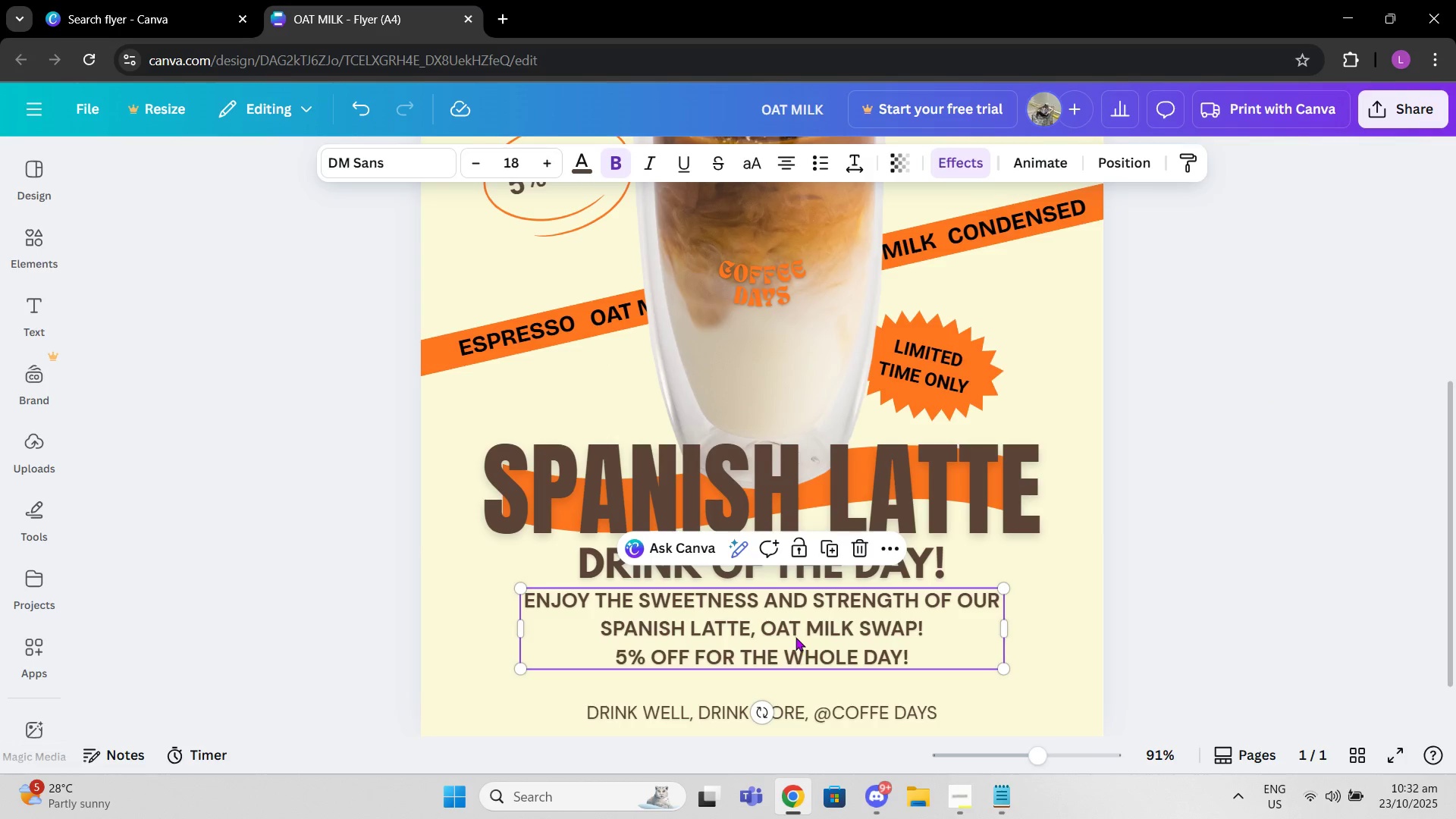 
left_click([1206, 472])
 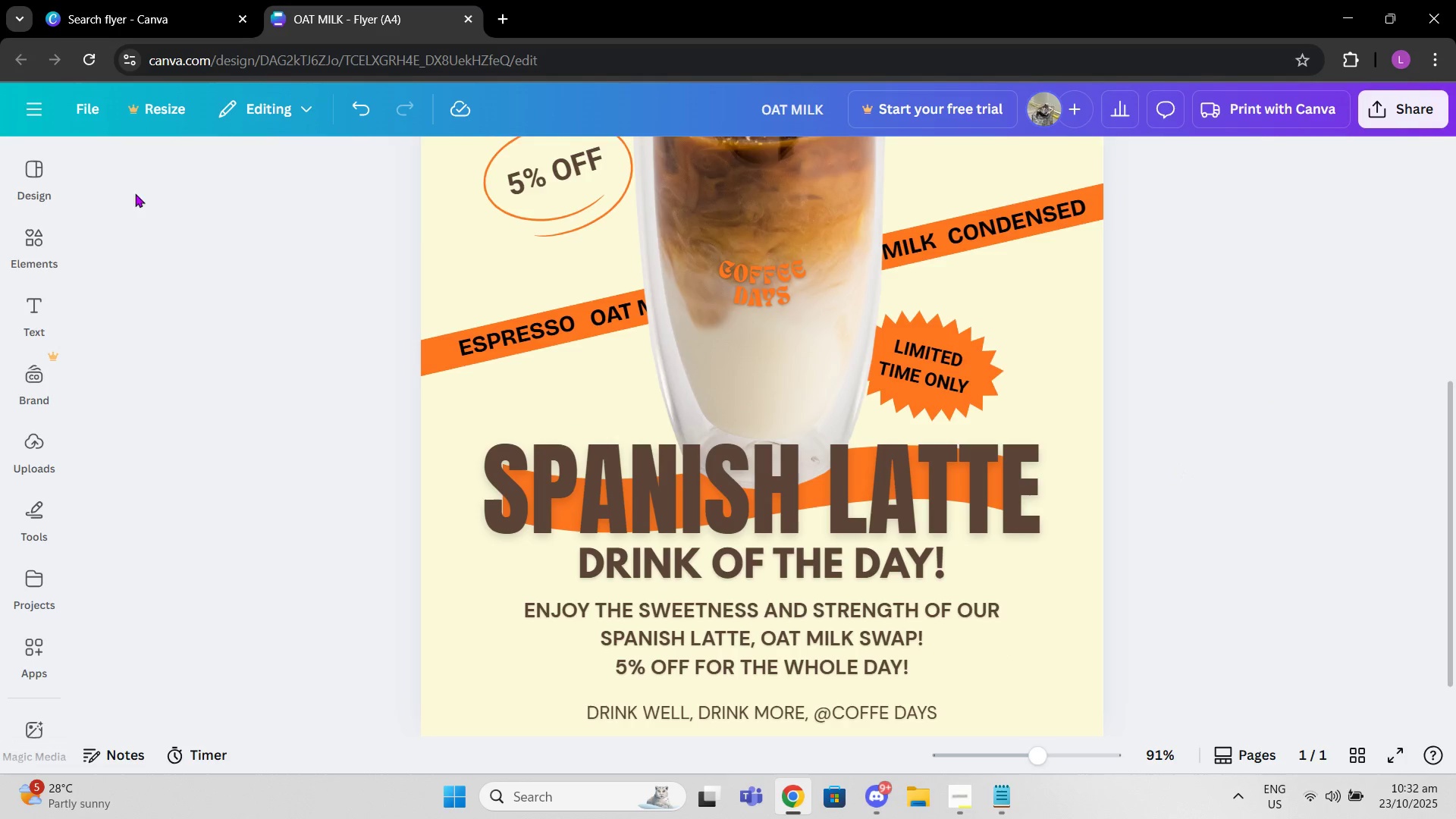 
left_click([11, 256])
 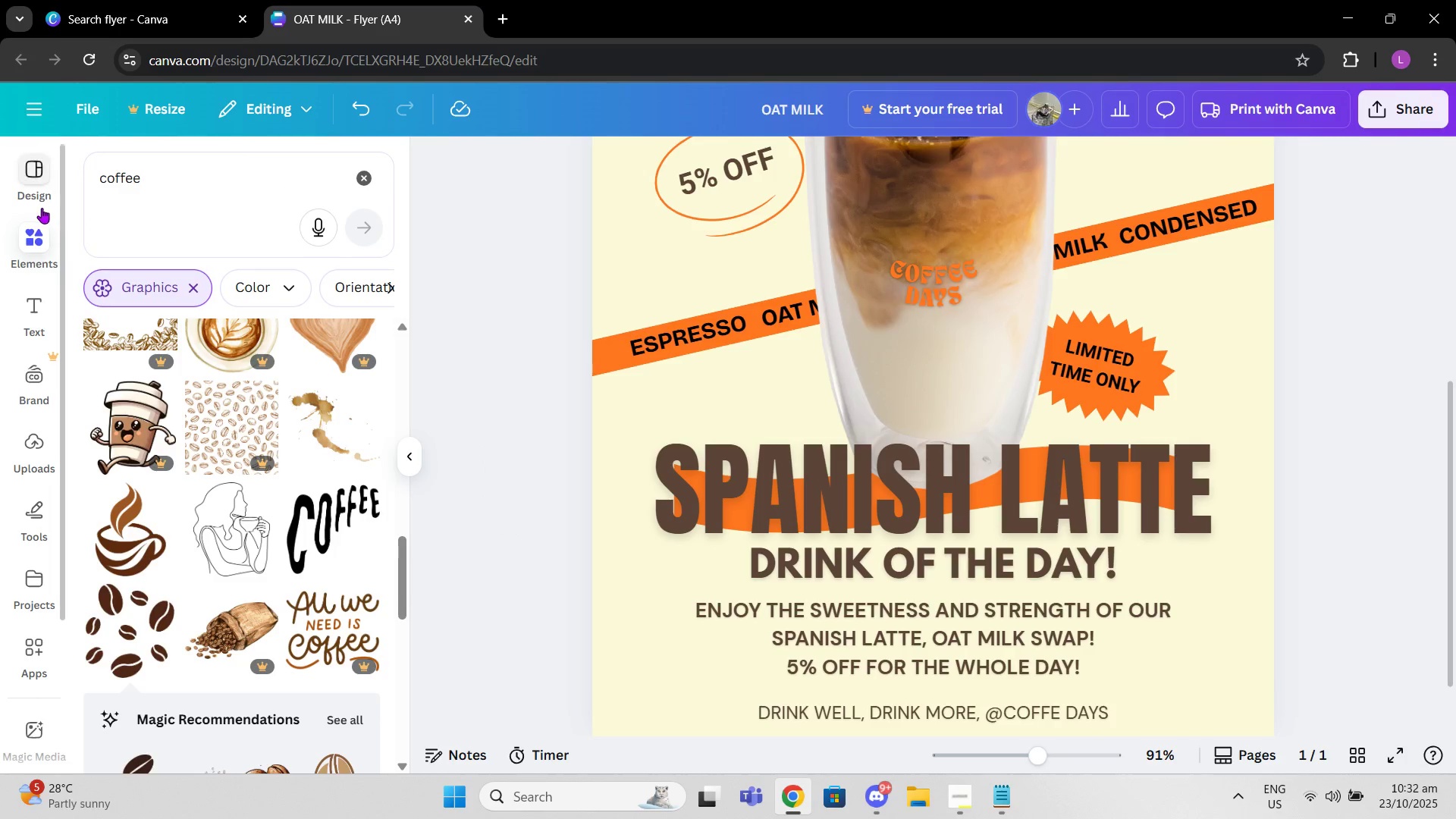 
left_click([42, 208])
 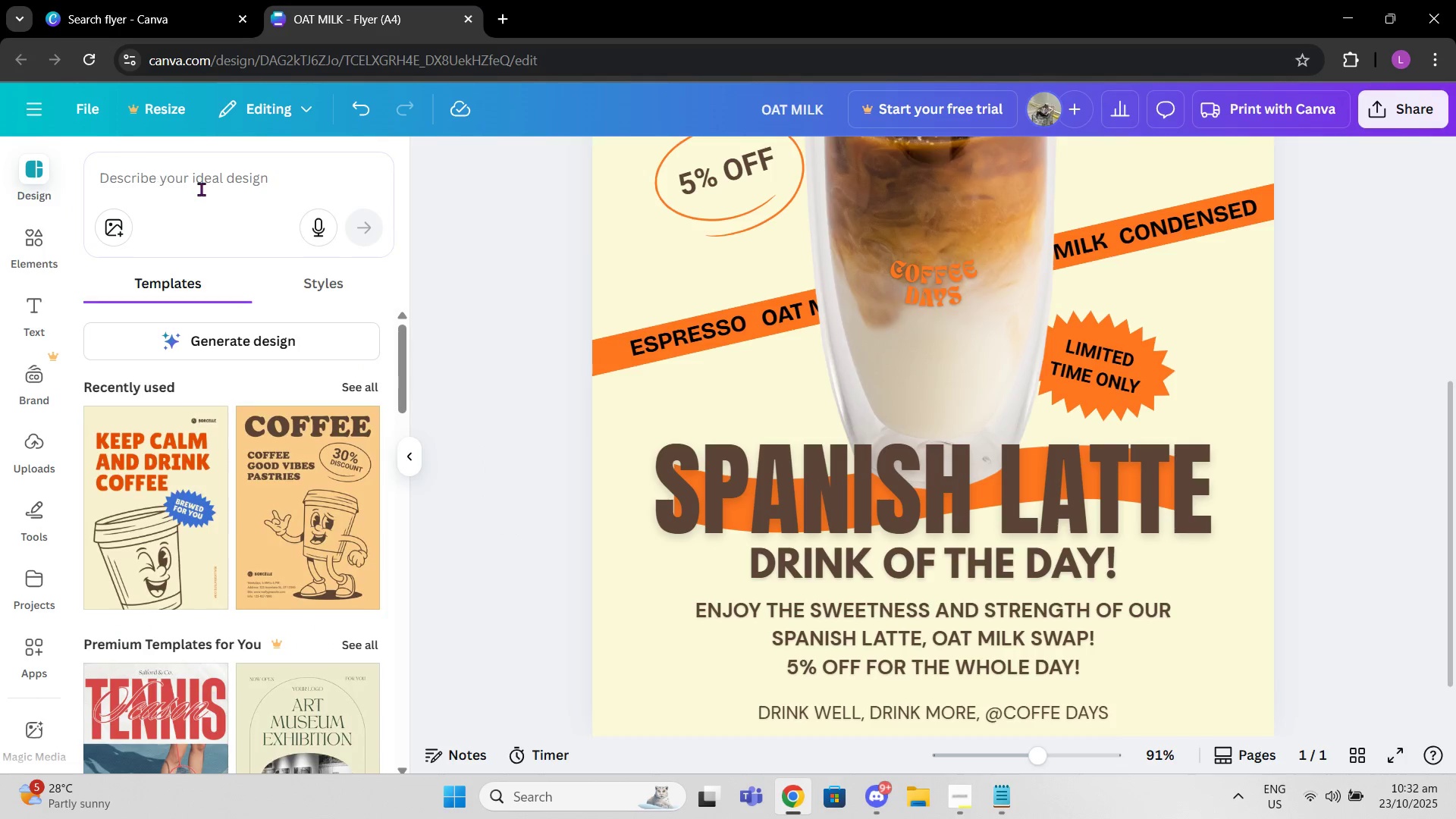 
left_click([201, 189])
 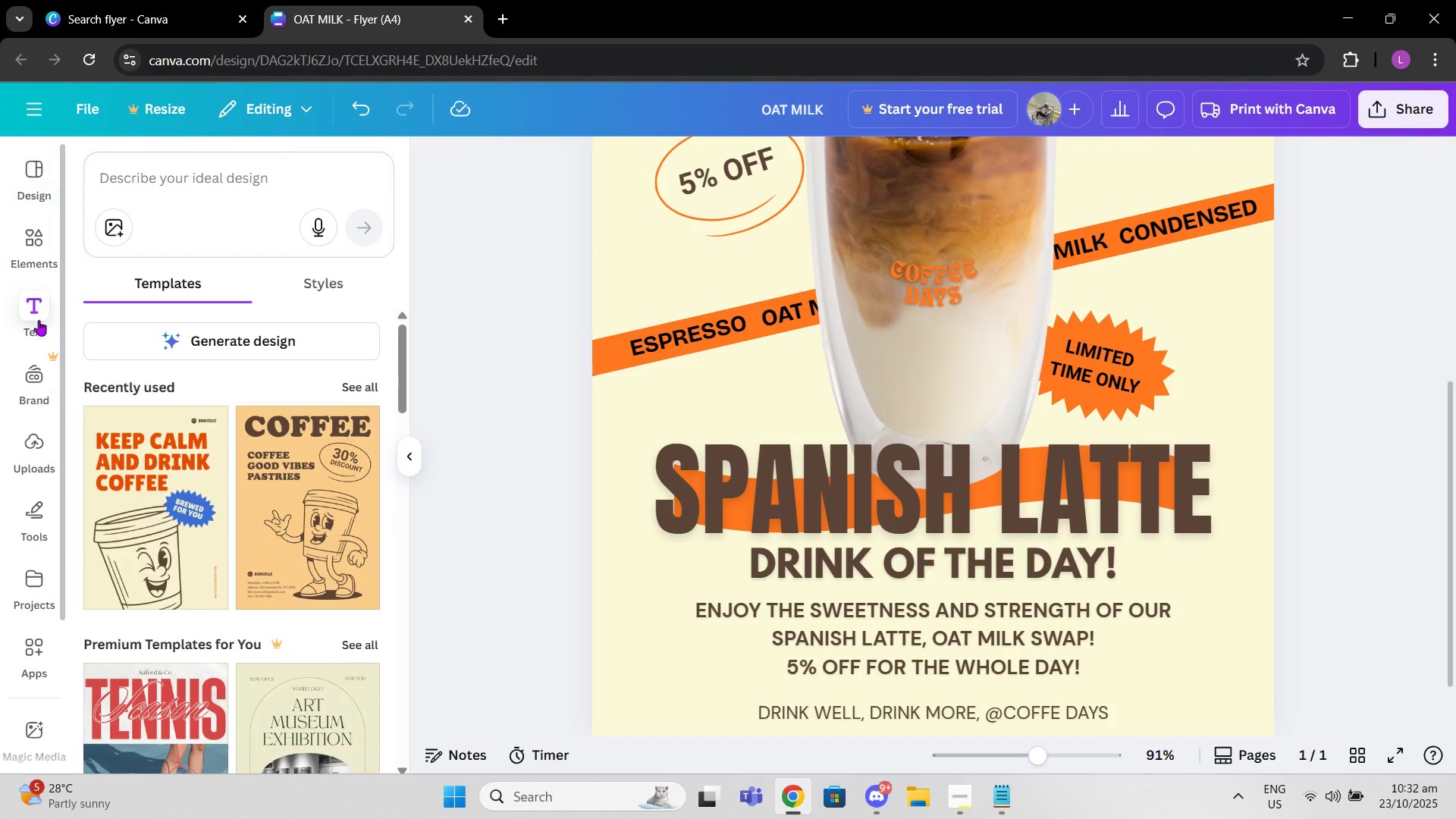 
double_click([30, 262])
 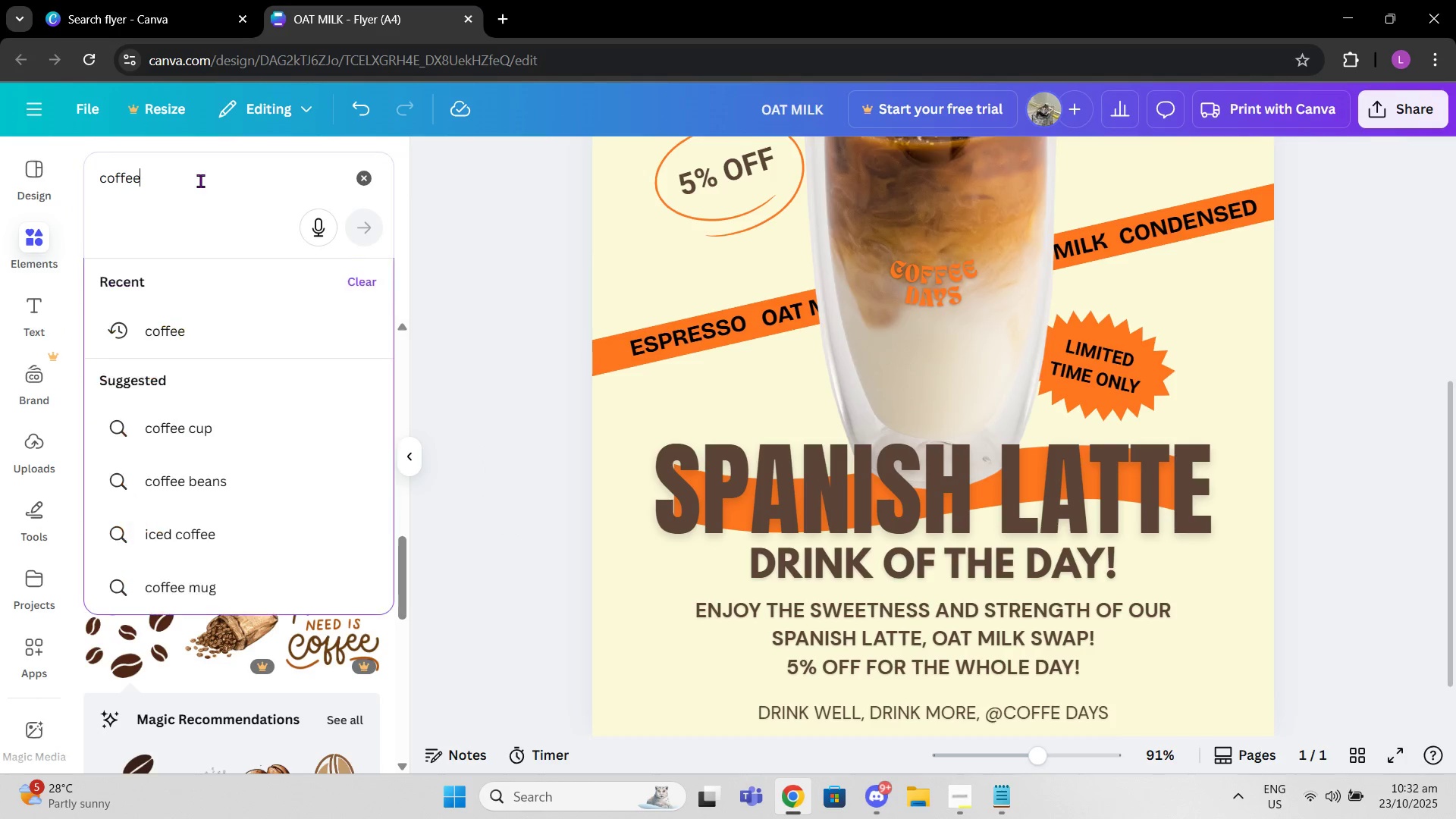 
left_click([200, 180])
 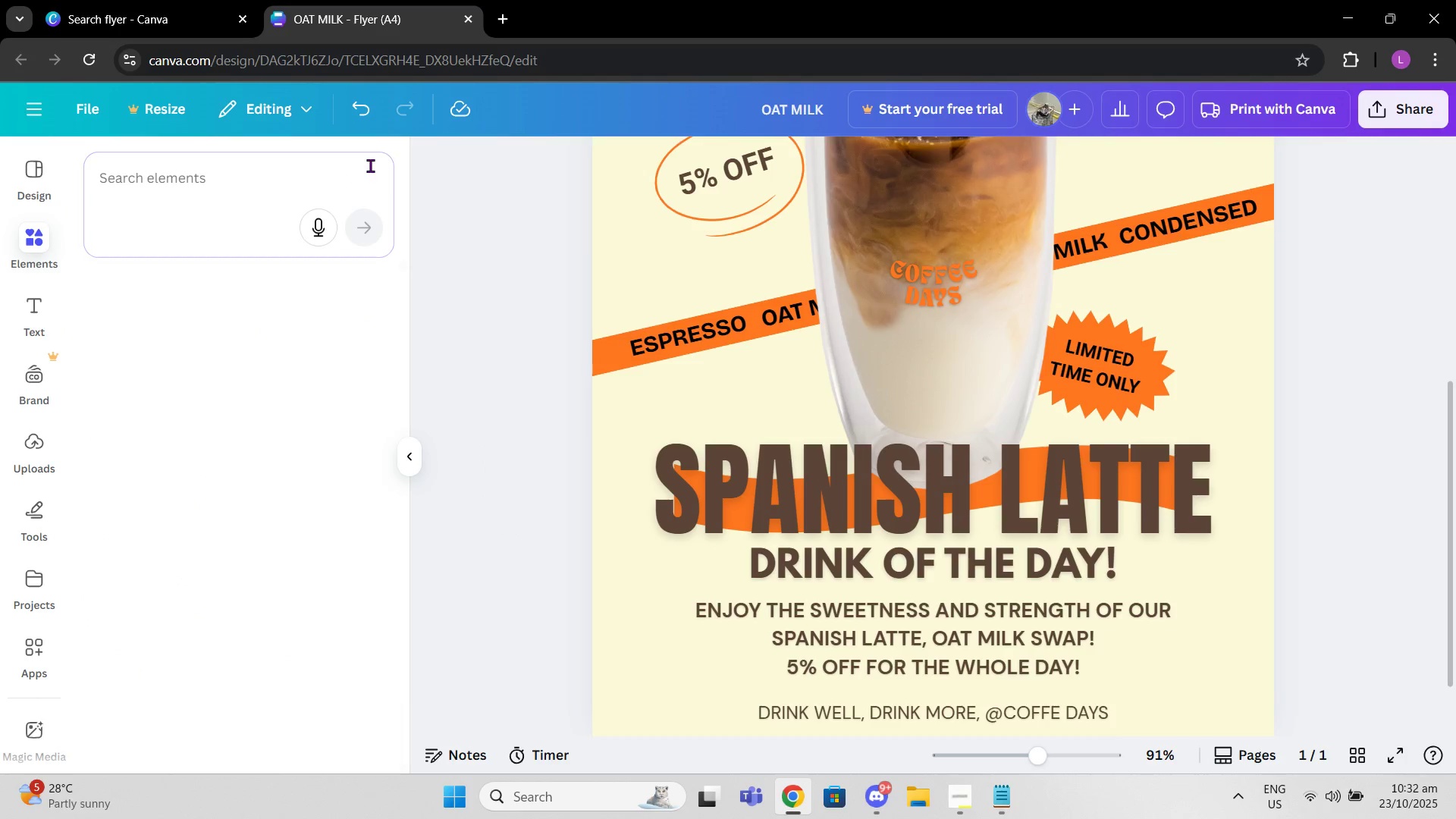 
type(LINE)
 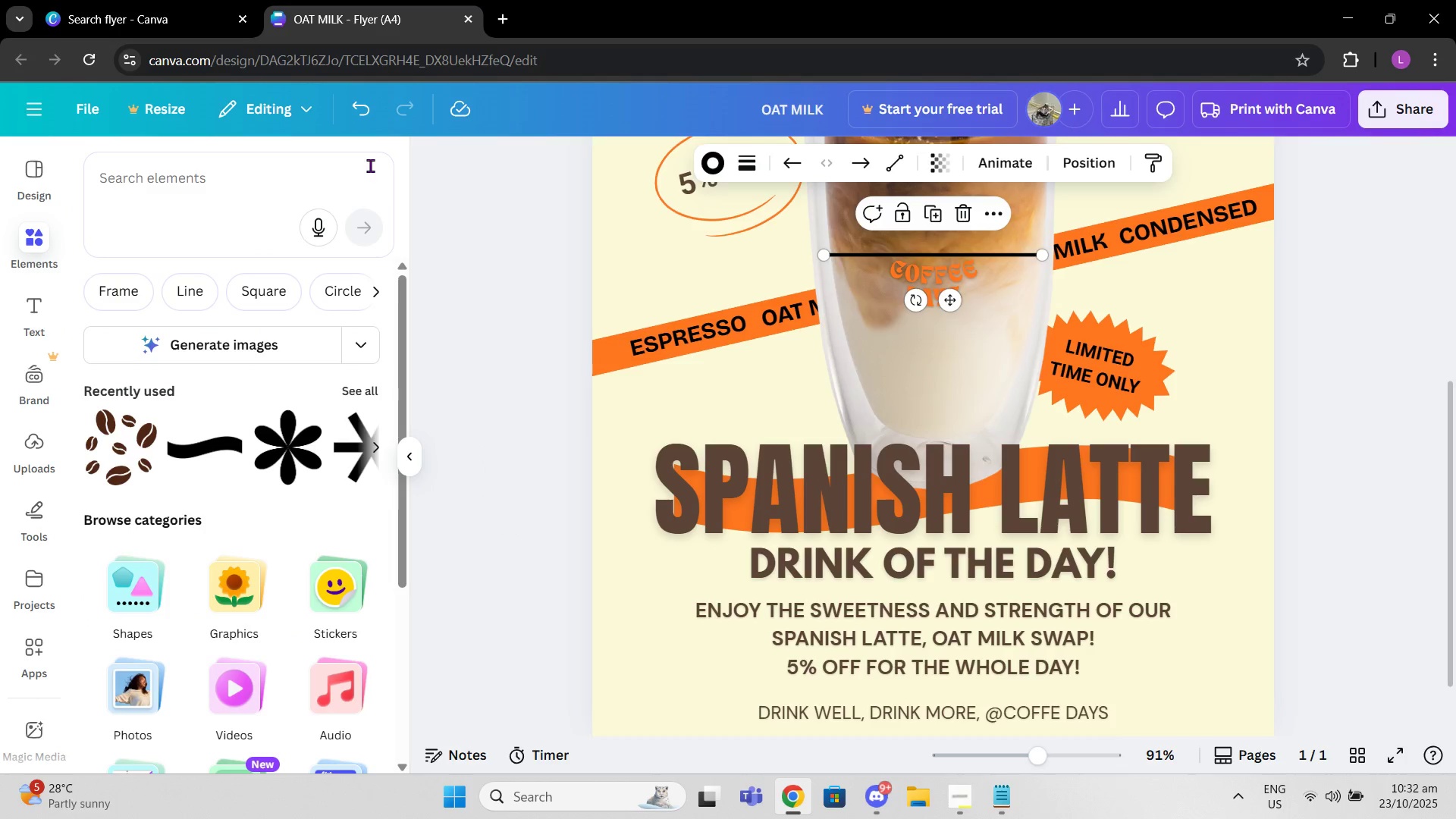 
key(Enter)
 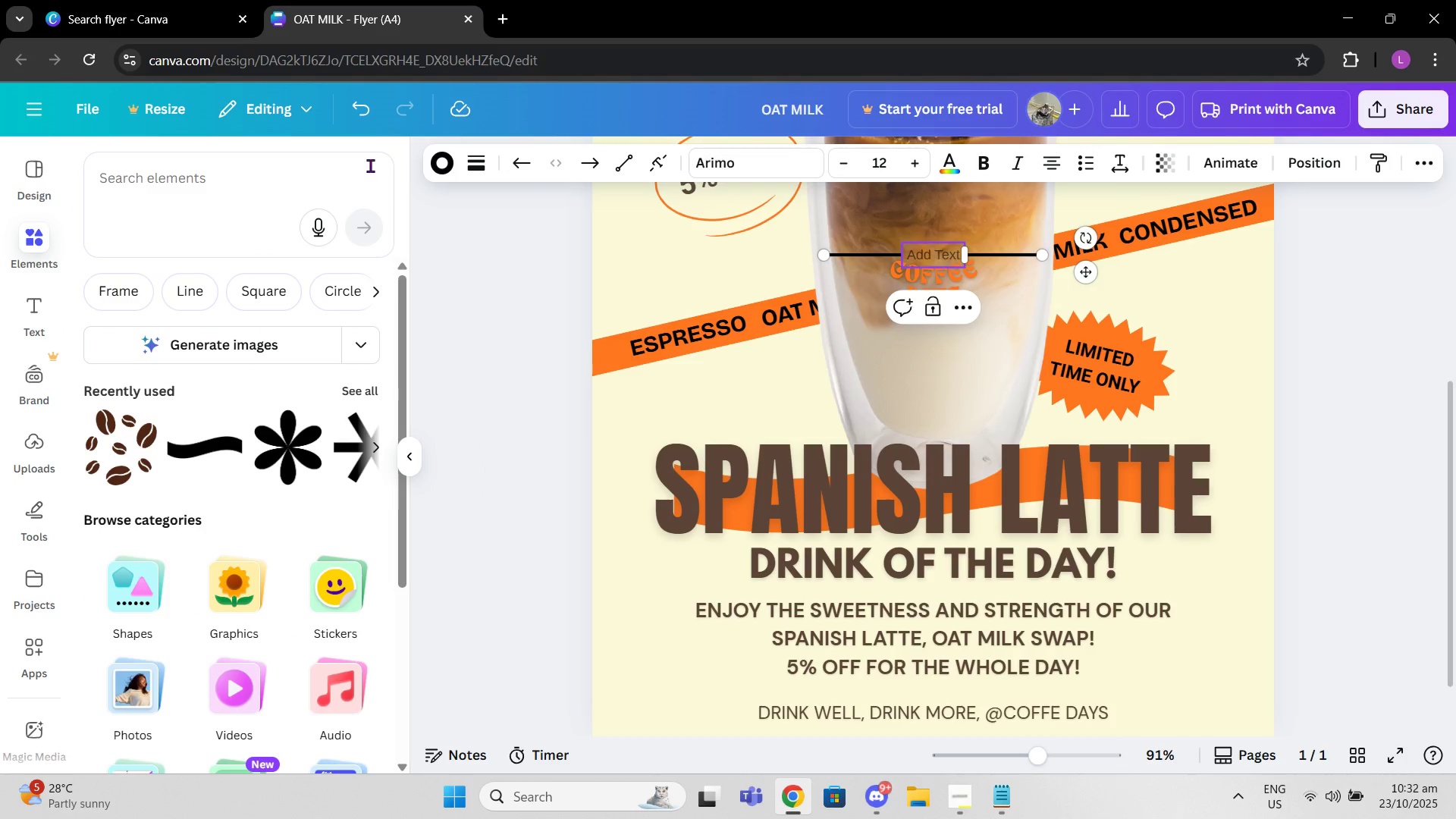 
key(Control+Z)
 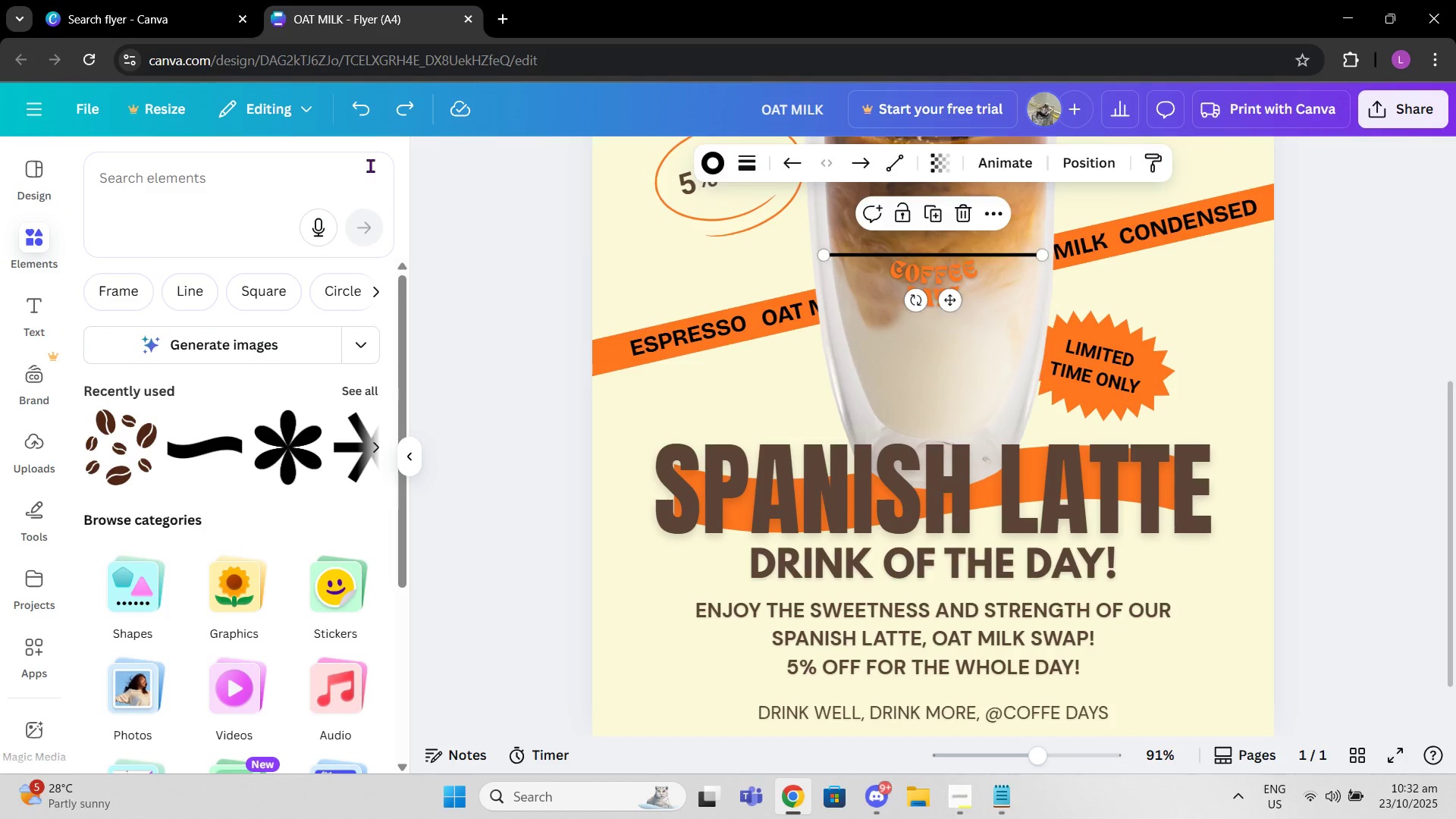 
key(Control+Z)
 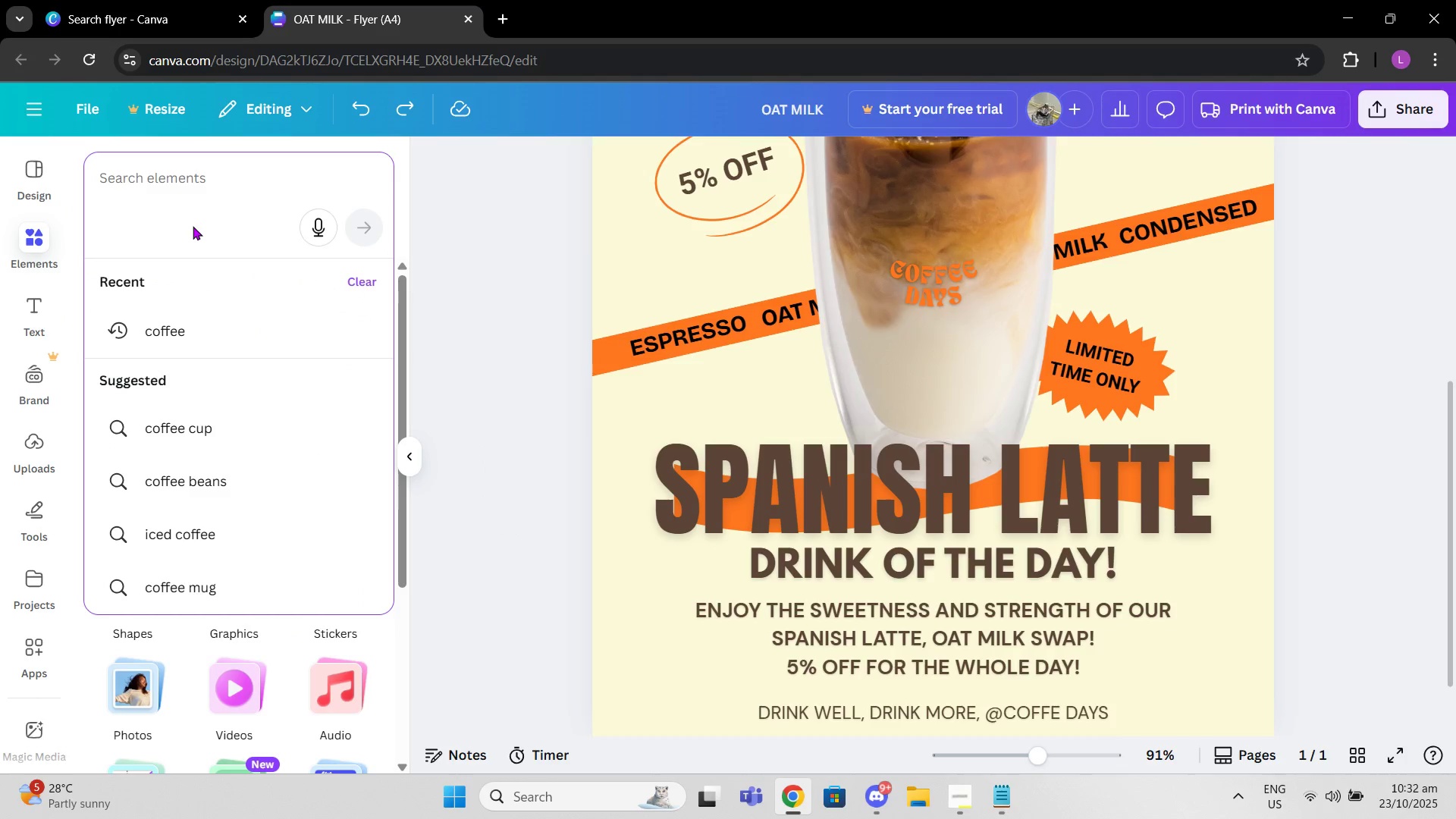 
type(LINE)
 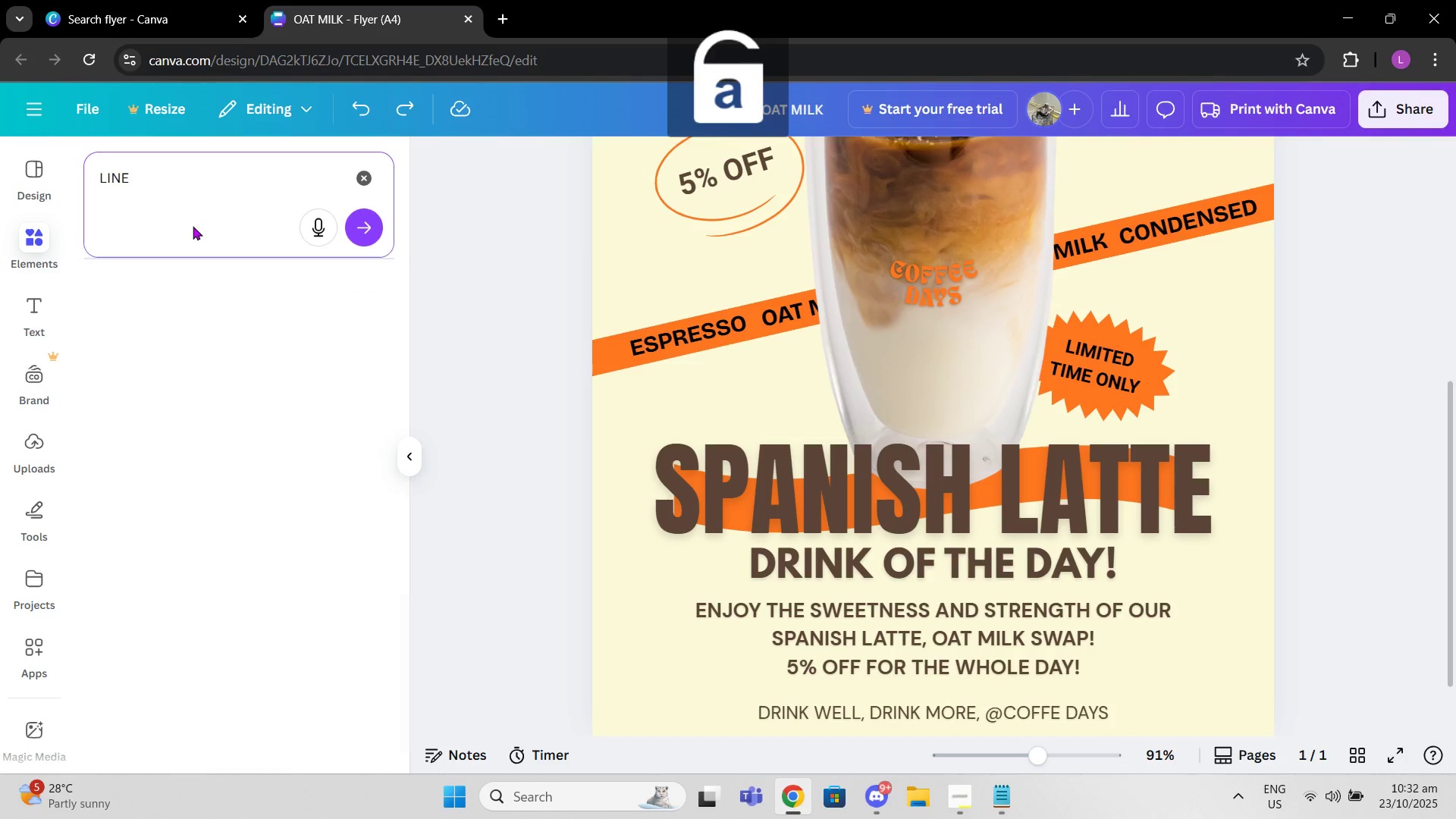 
key(Enter)
 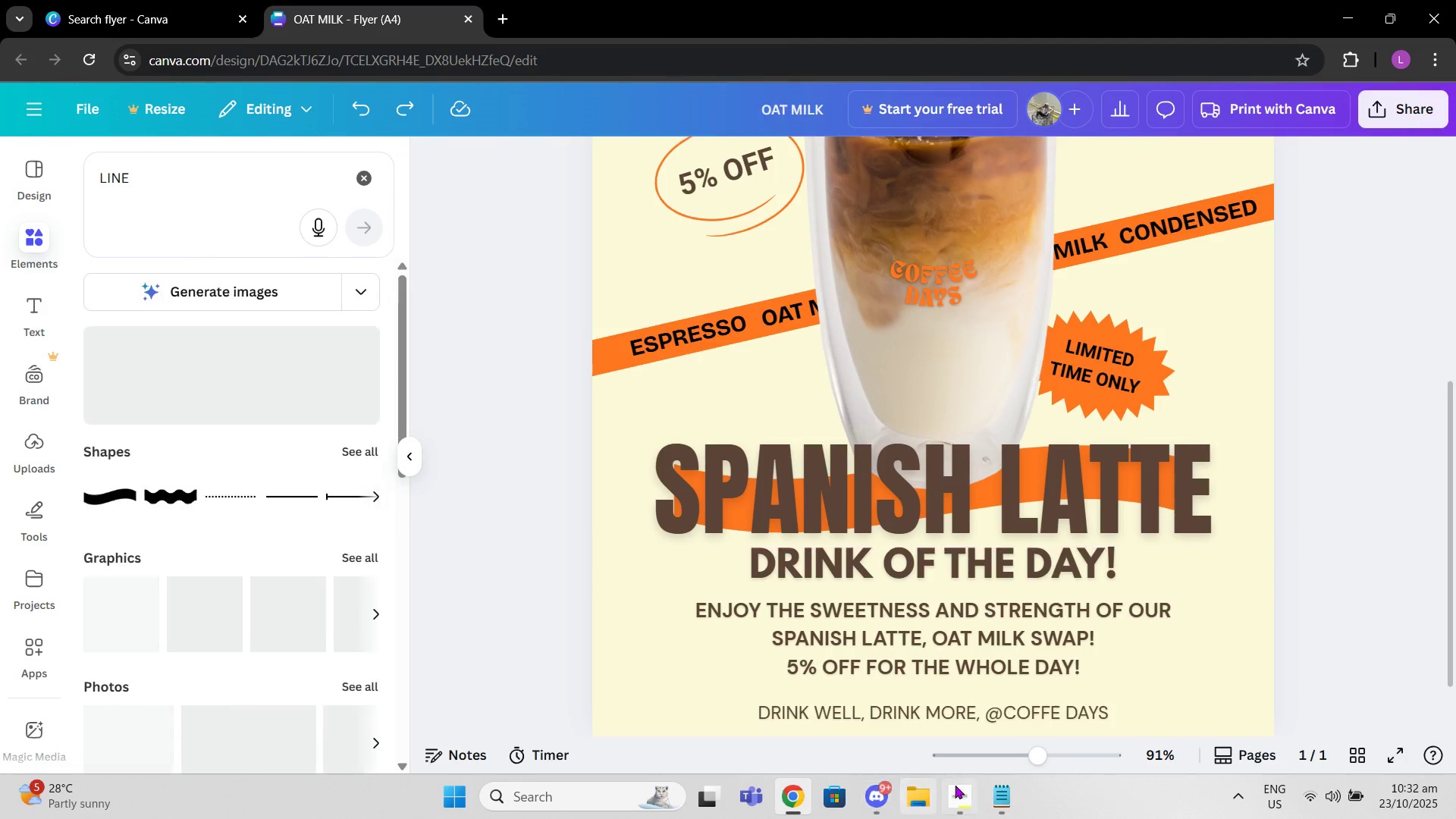 
left_click([961, 789])